 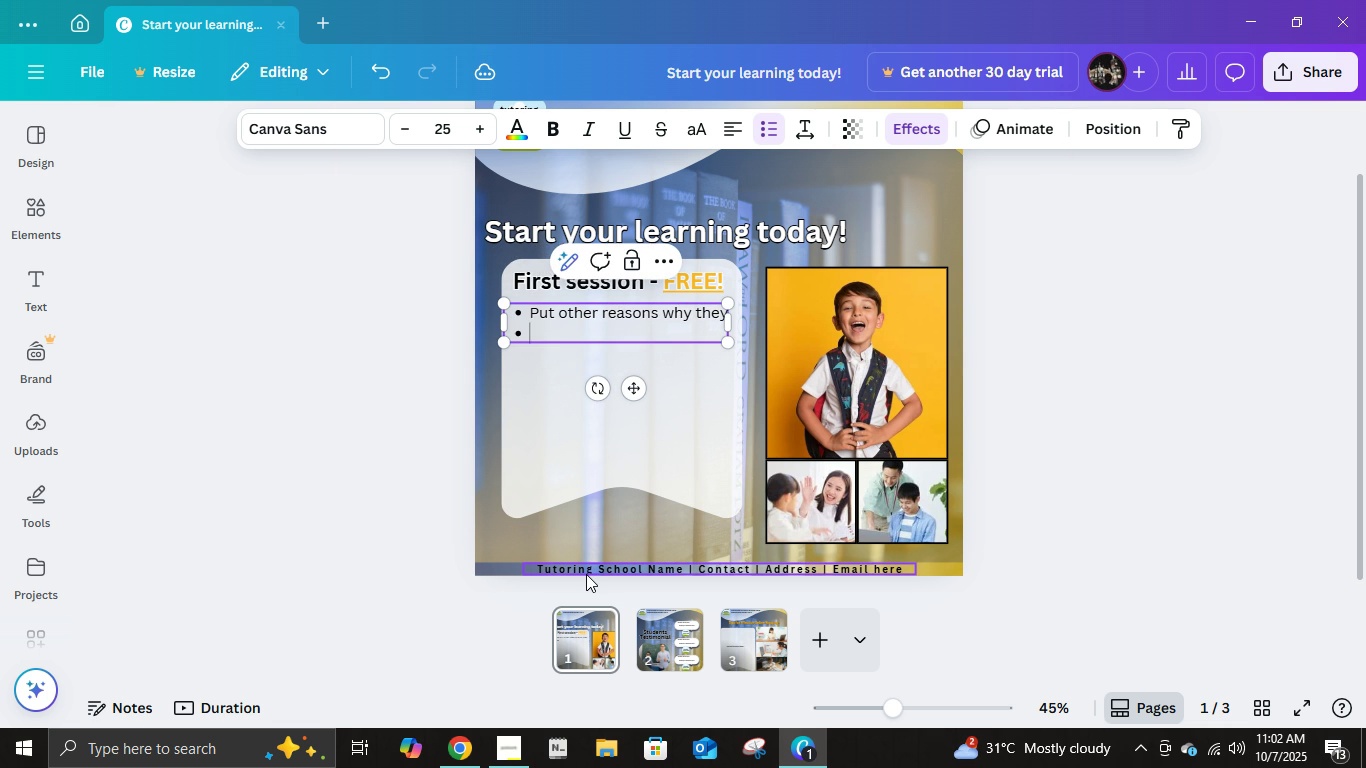 
key(Enter)
 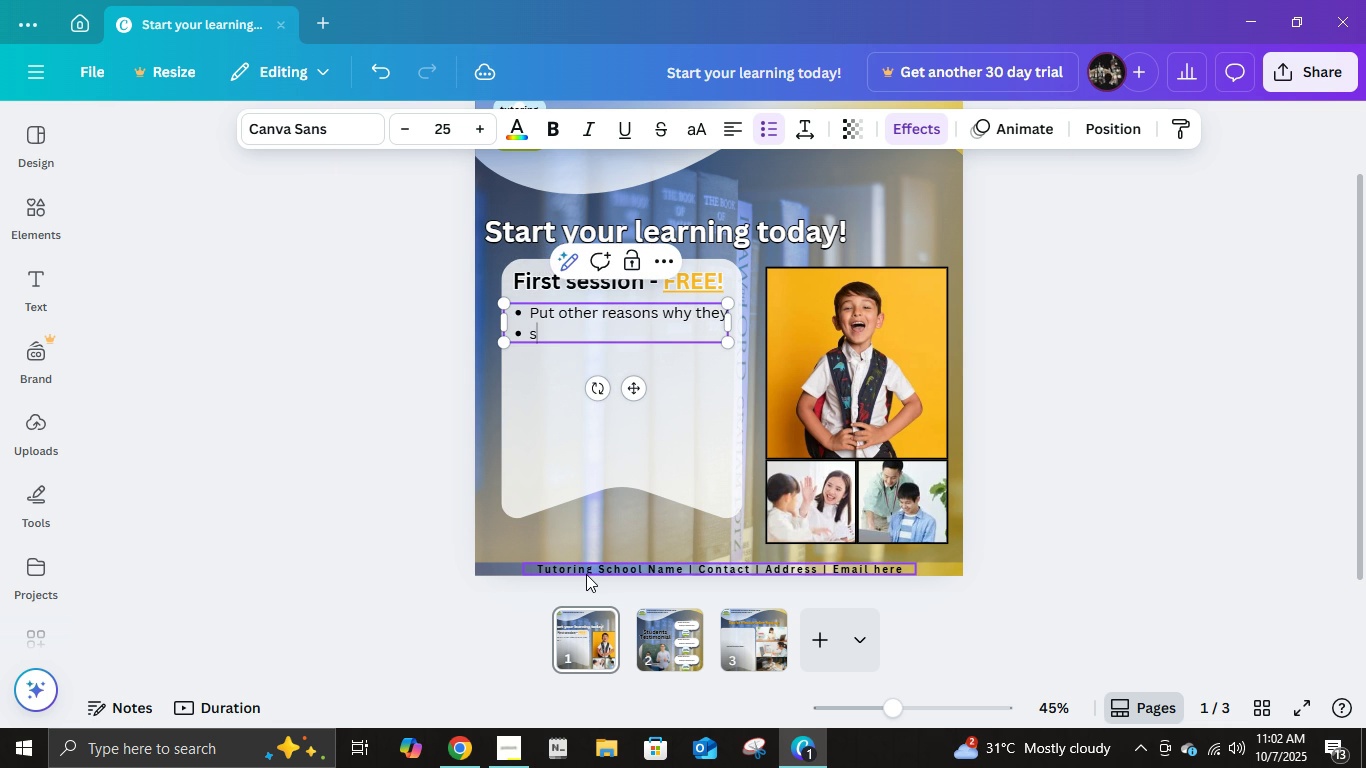 
type(should join here...)
 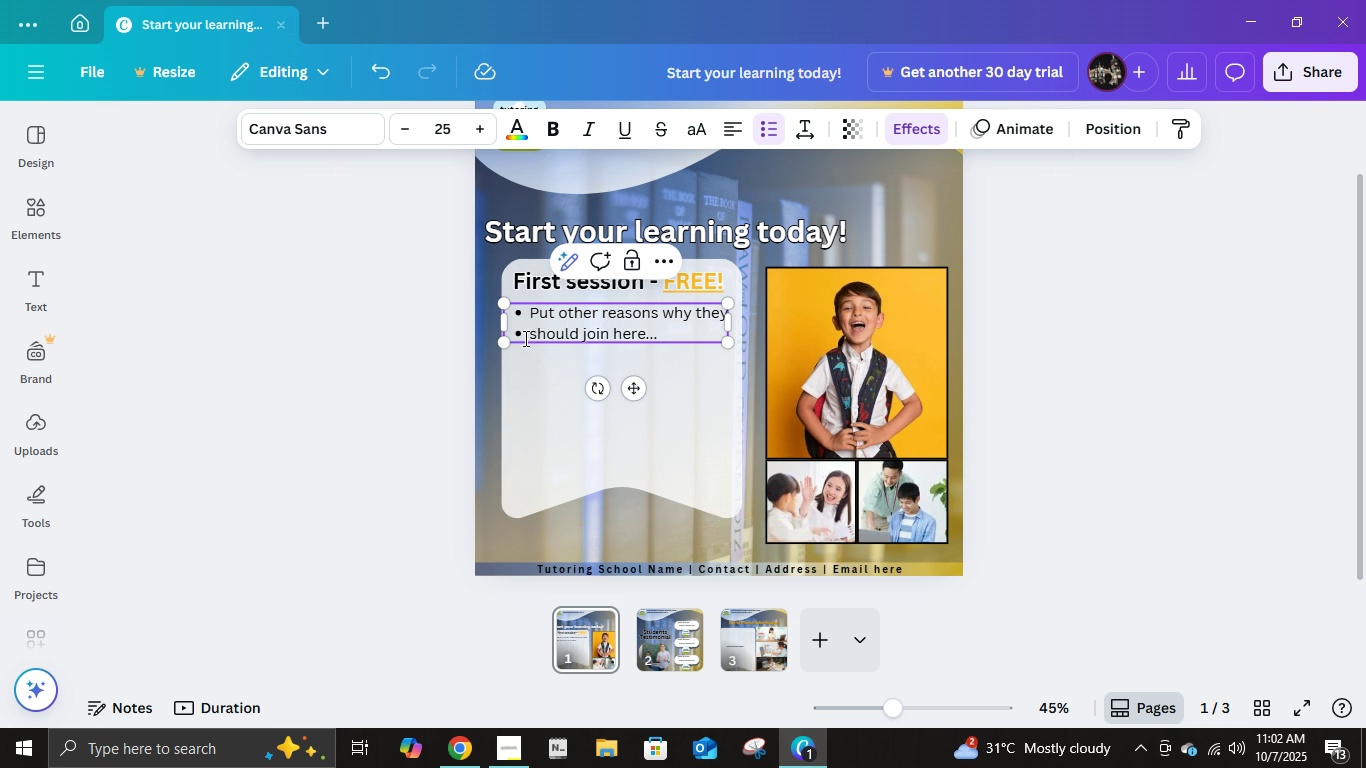 
left_click([524, 338])
 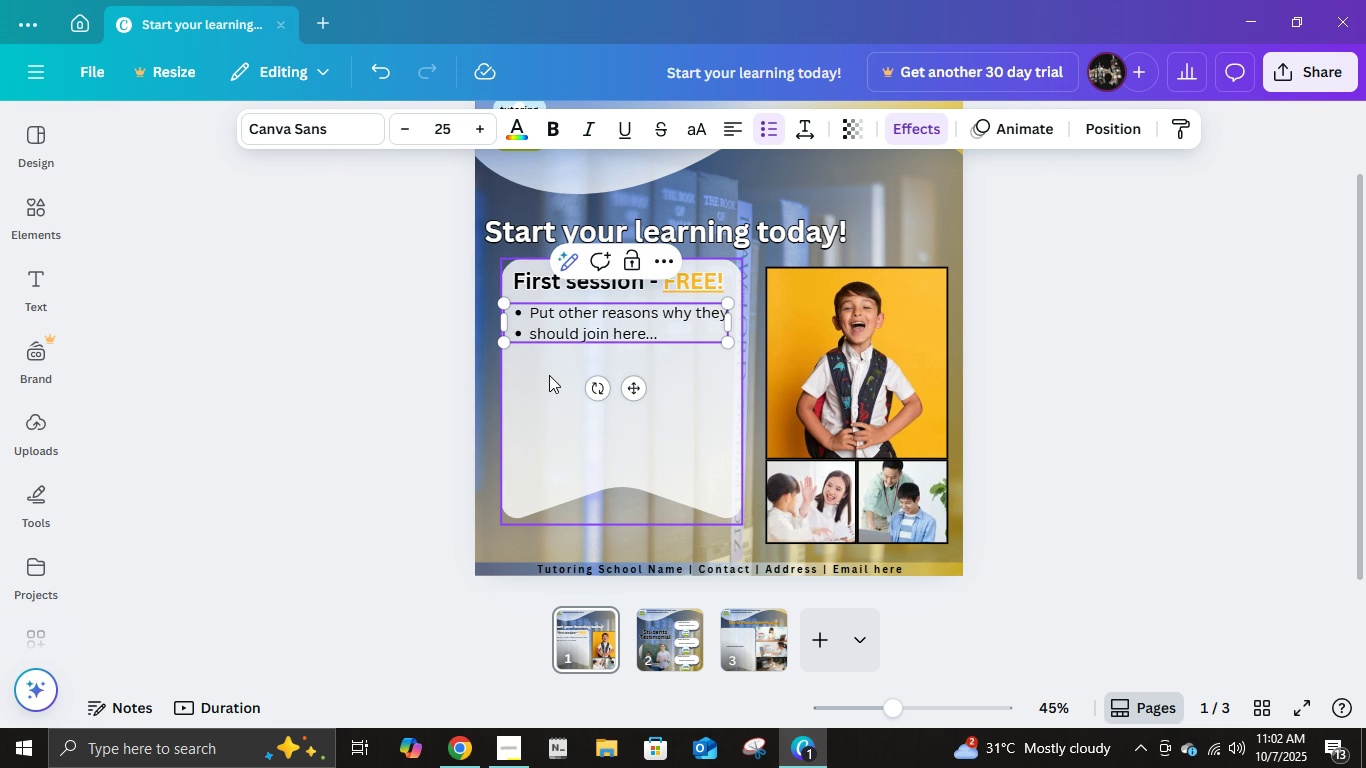 
key(Backspace)
 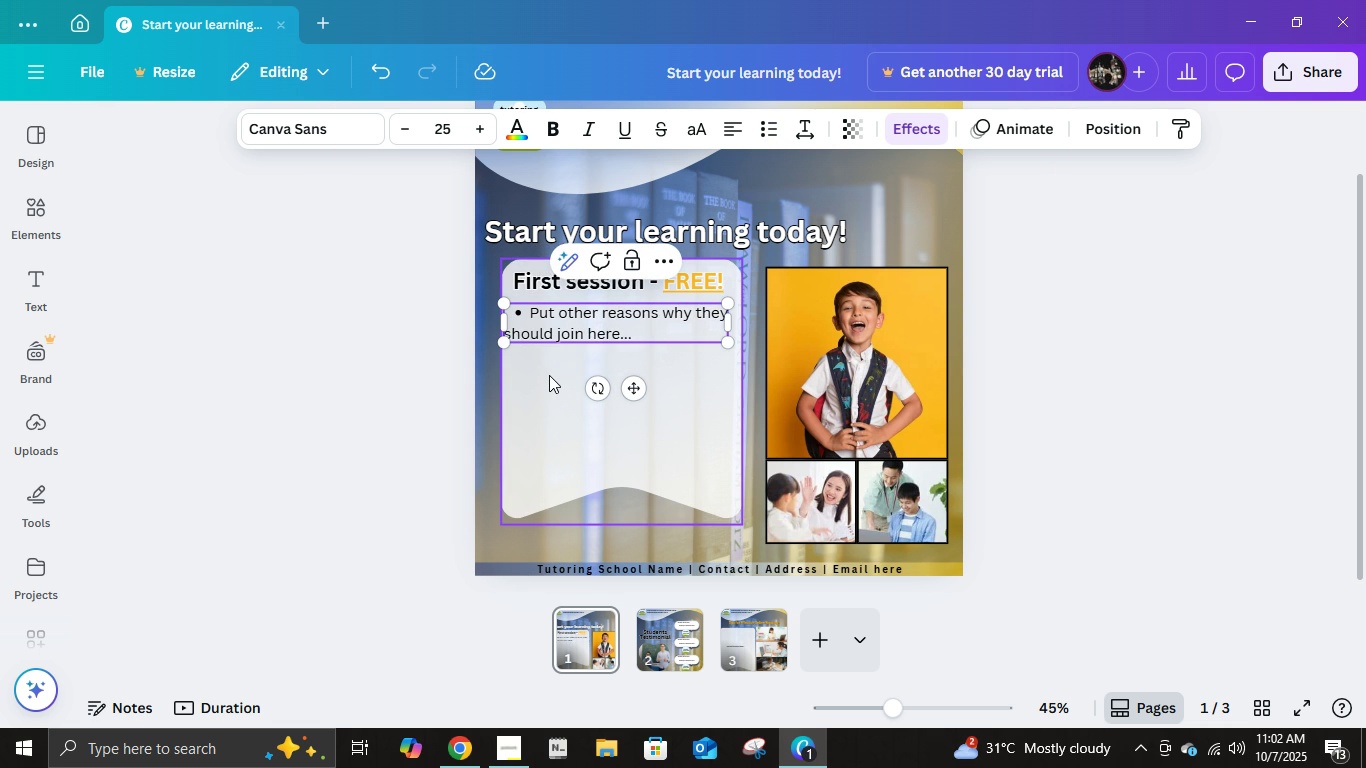 
key(Space)
 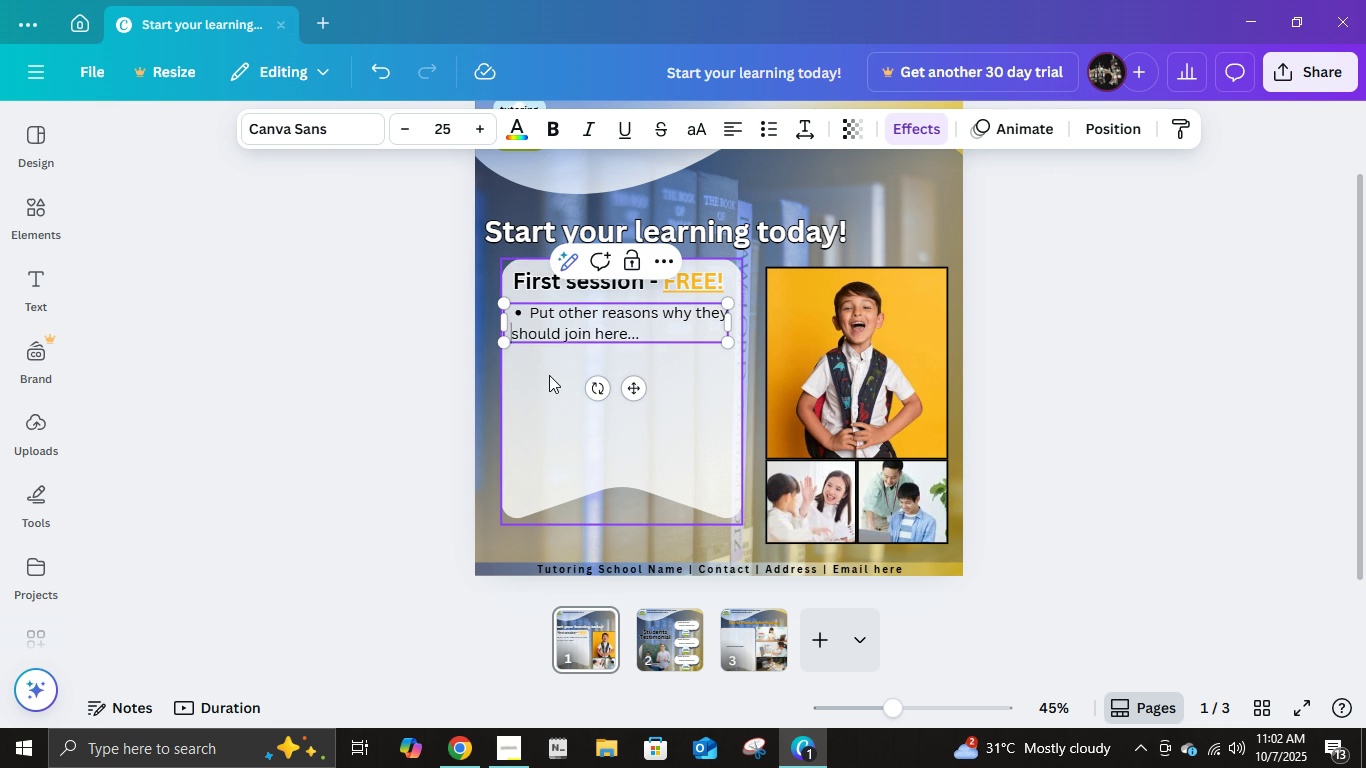 
key(Space)
 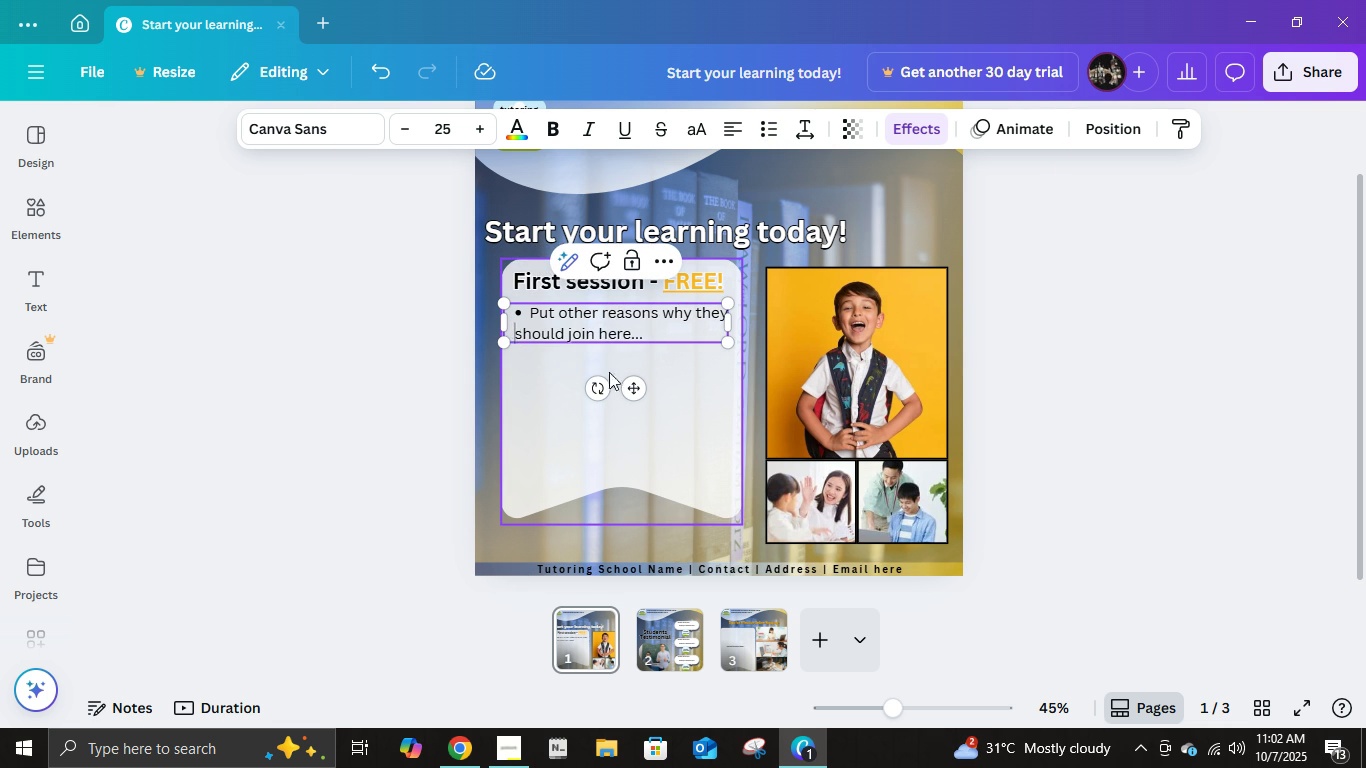 
key(Space)
 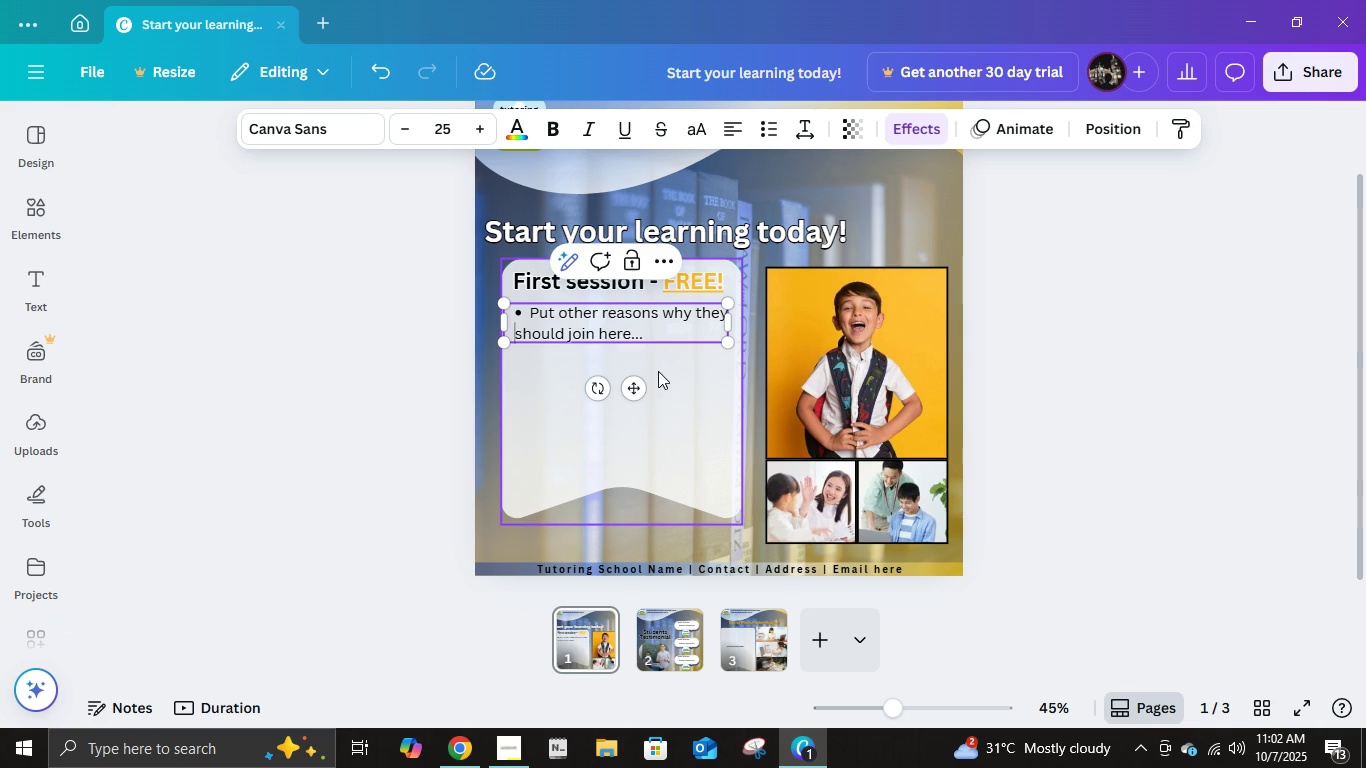 
key(Space)
 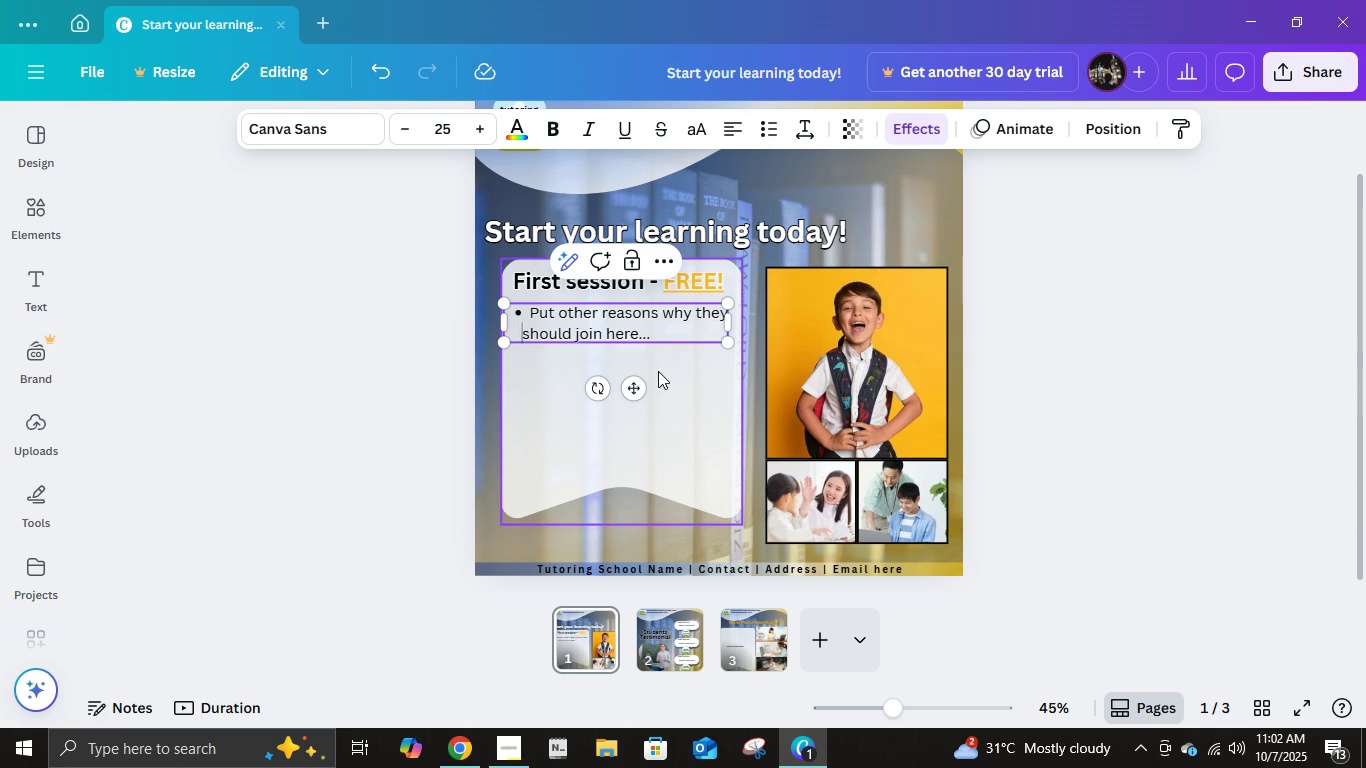 
key(Space)
 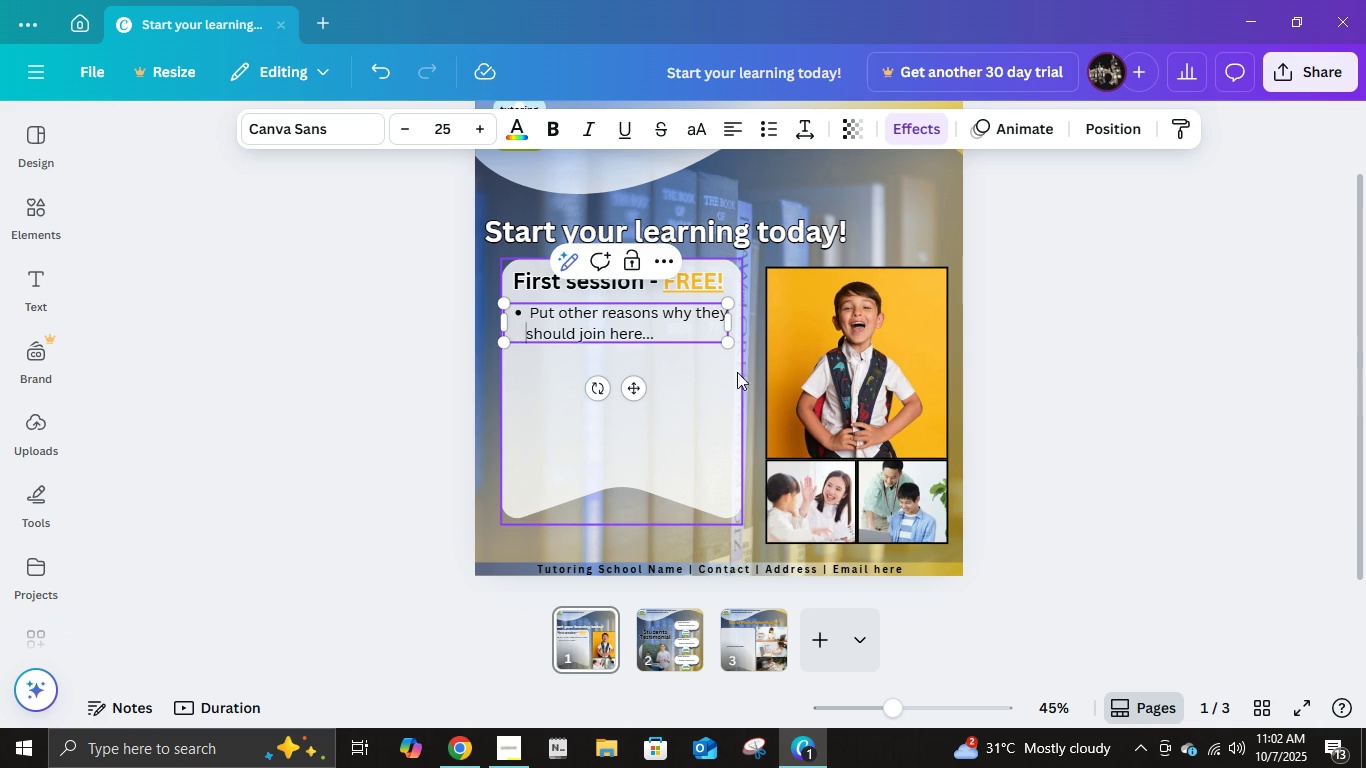 
key(Space)
 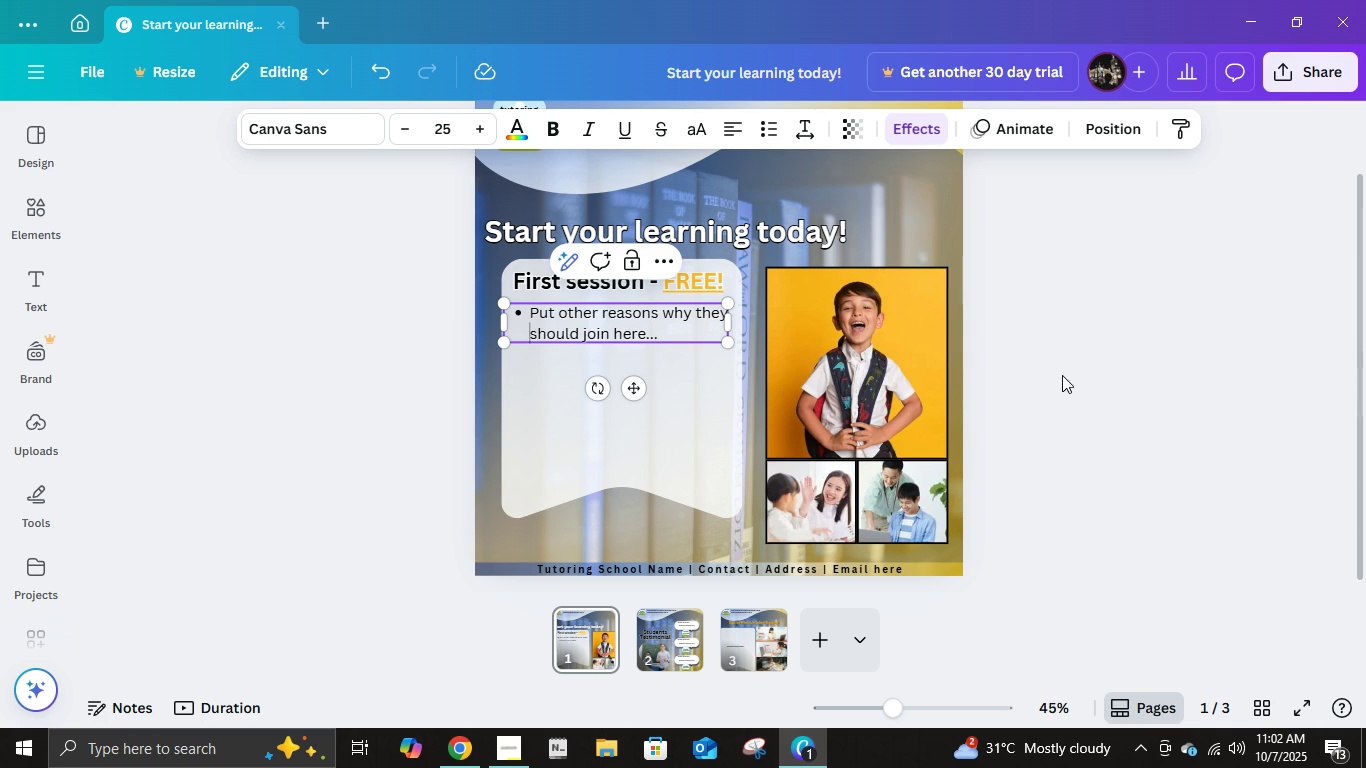 
key(Space)
 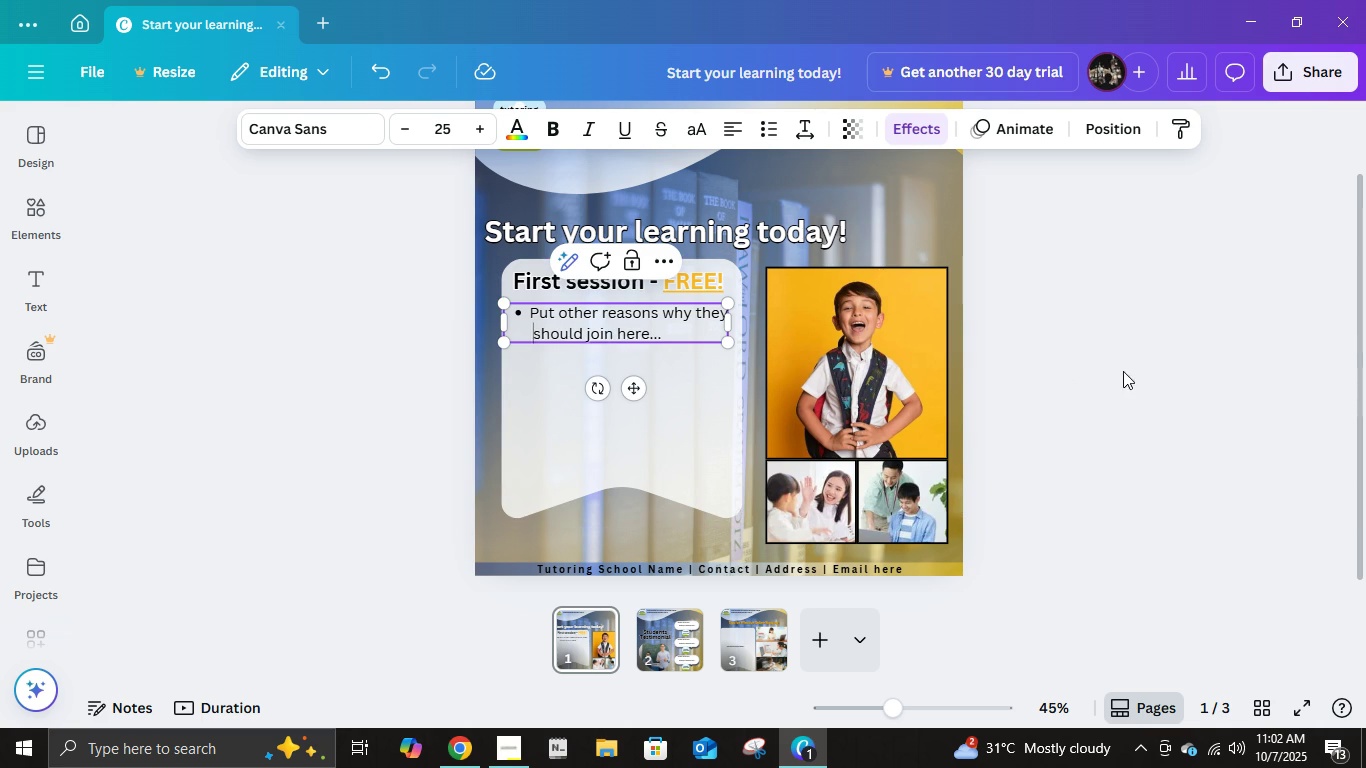 
key(Space)
 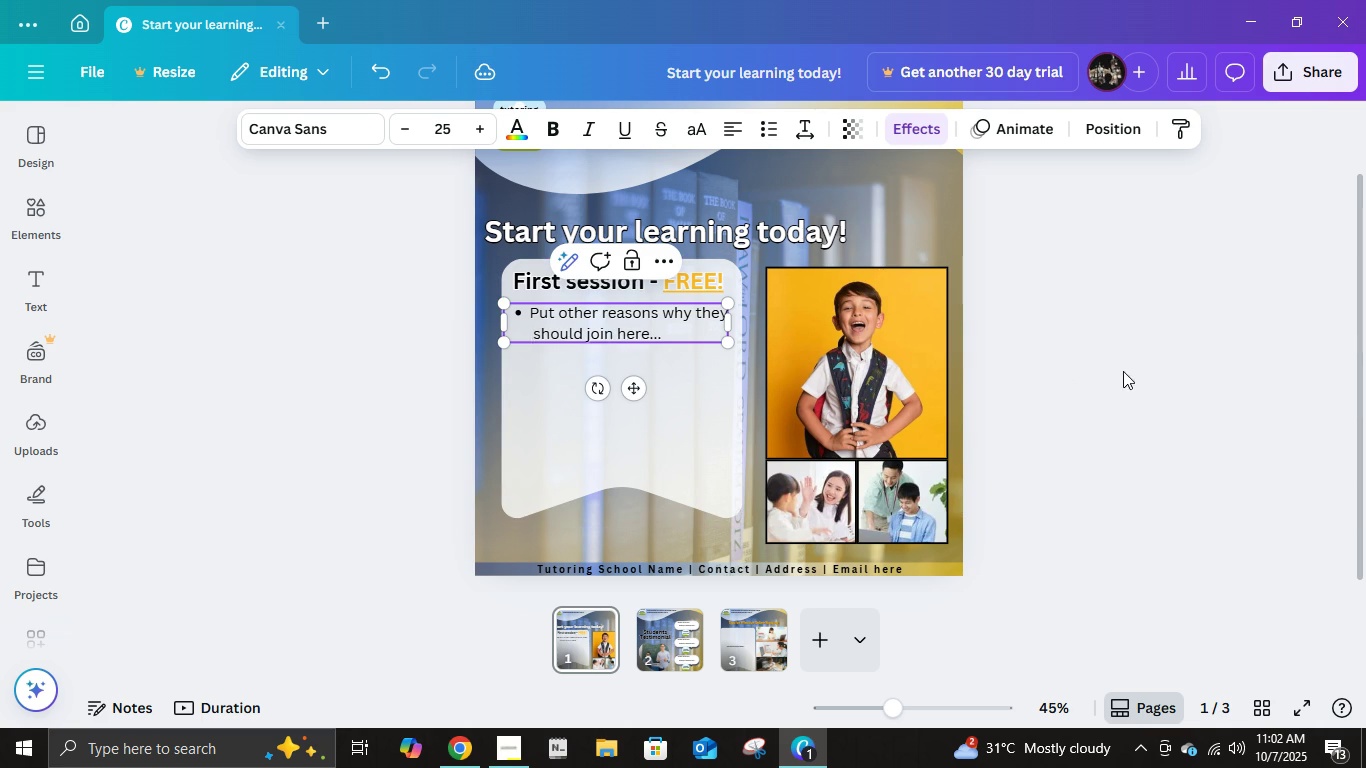 
left_click([1123, 371])
 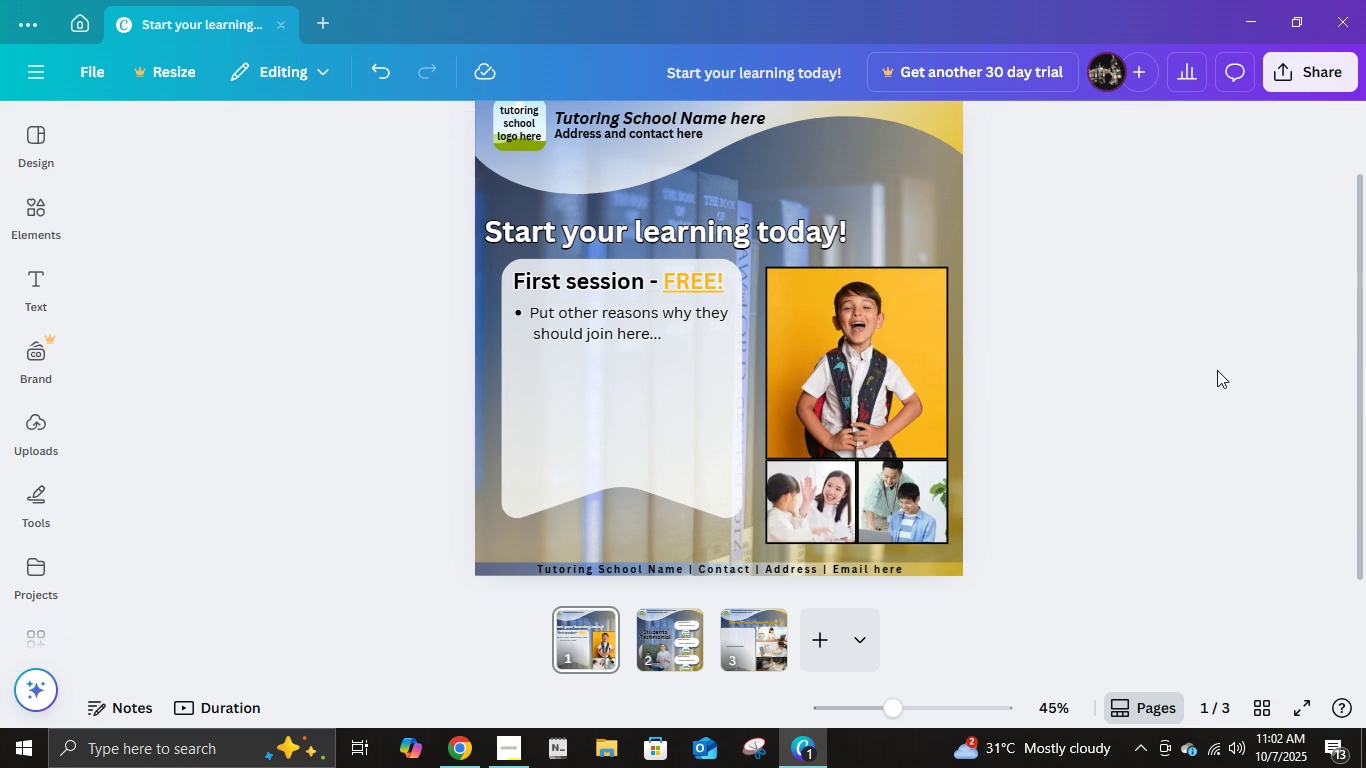 
left_click([1217, 370])
 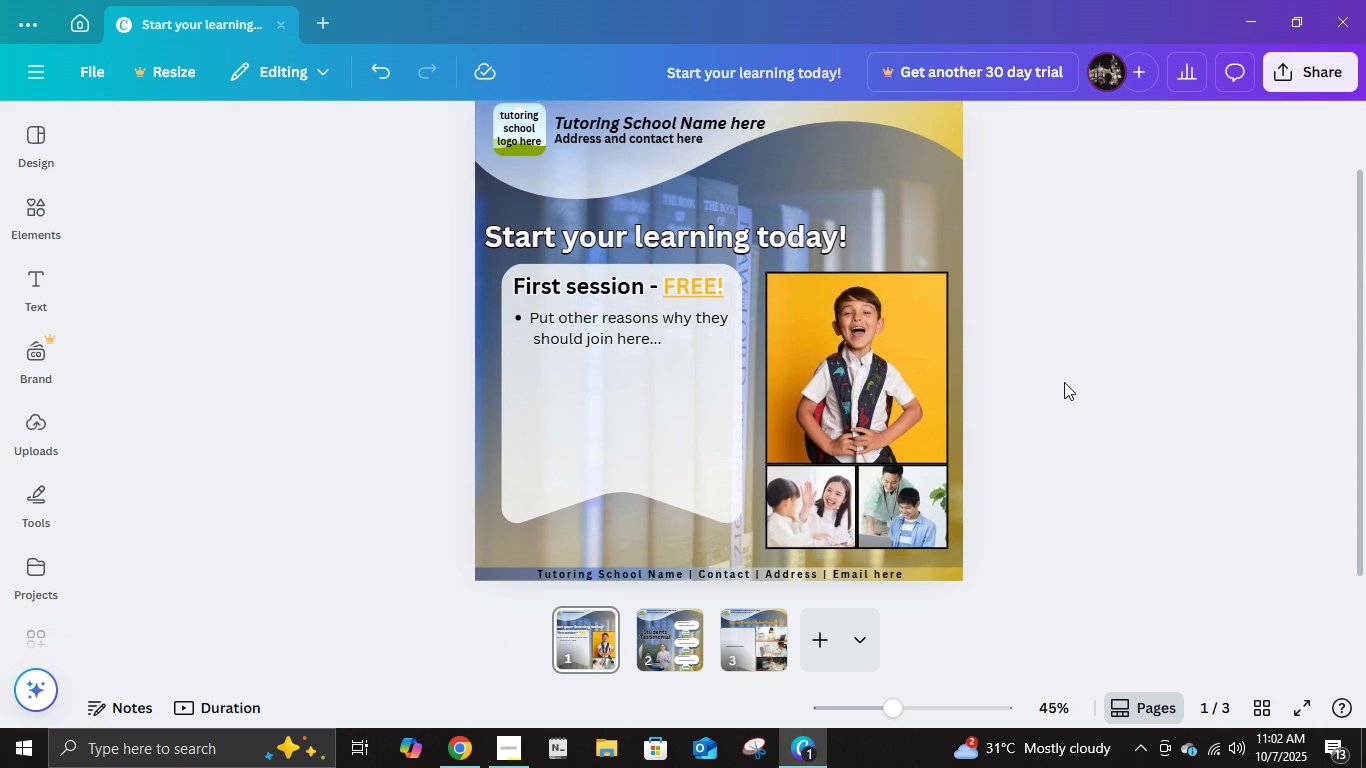 
scroll: coordinate [1073, 382], scroll_direction: none, amount: 0.0
 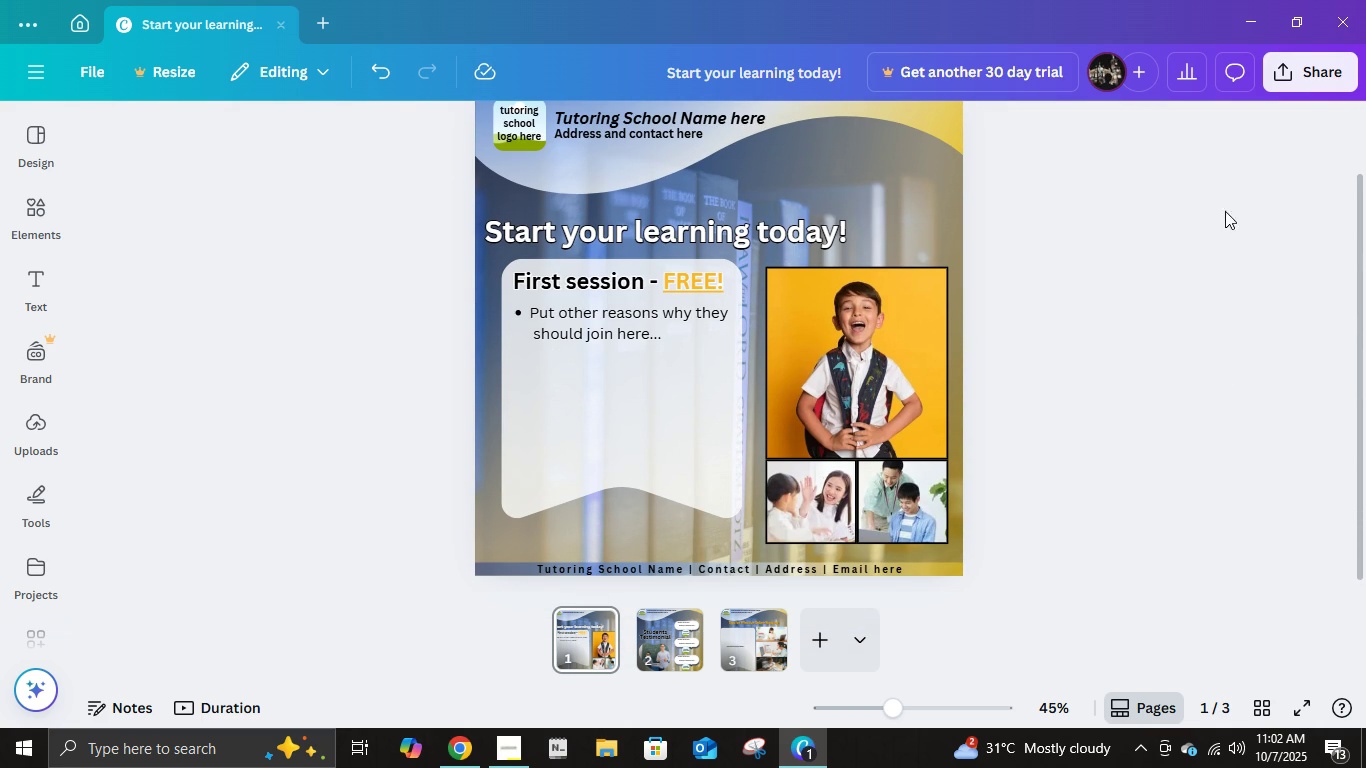 
left_click([1320, 70])
 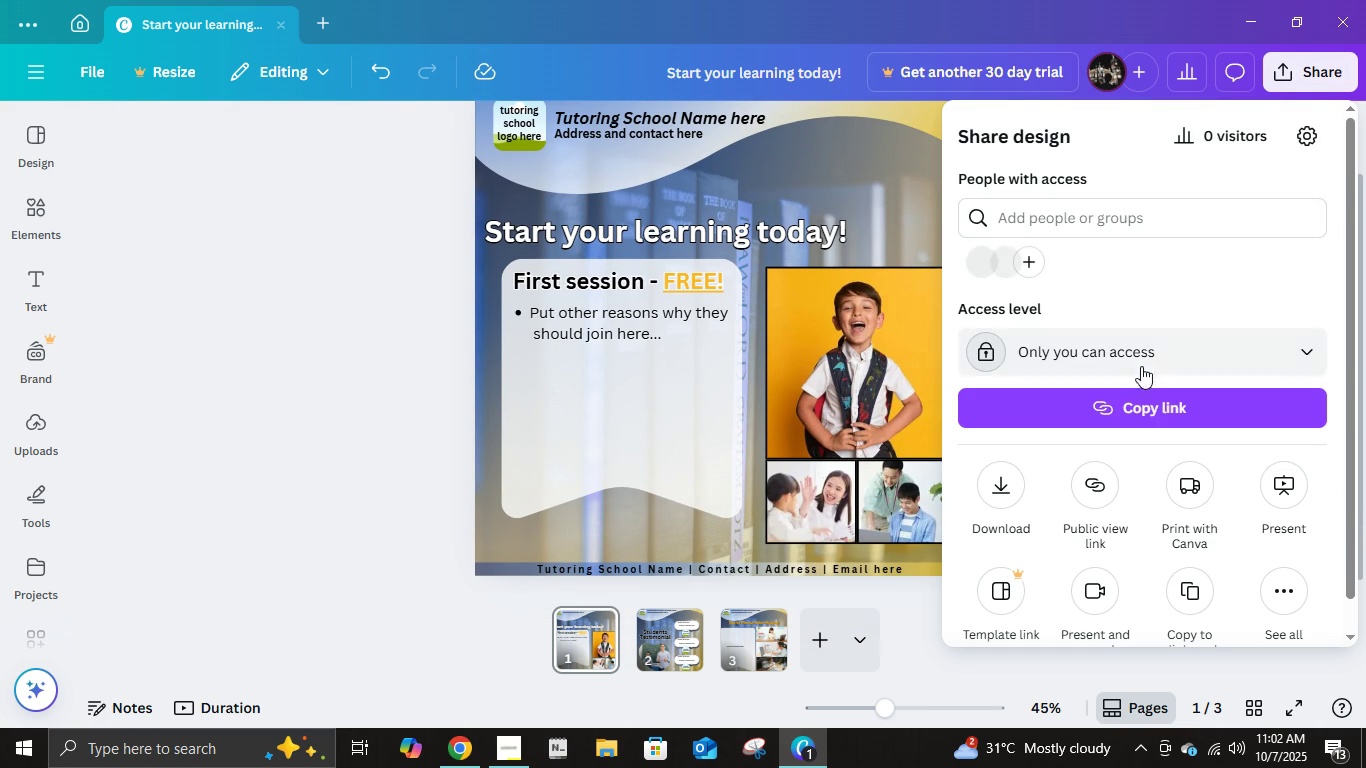 
mouse_move([1101, 504])
 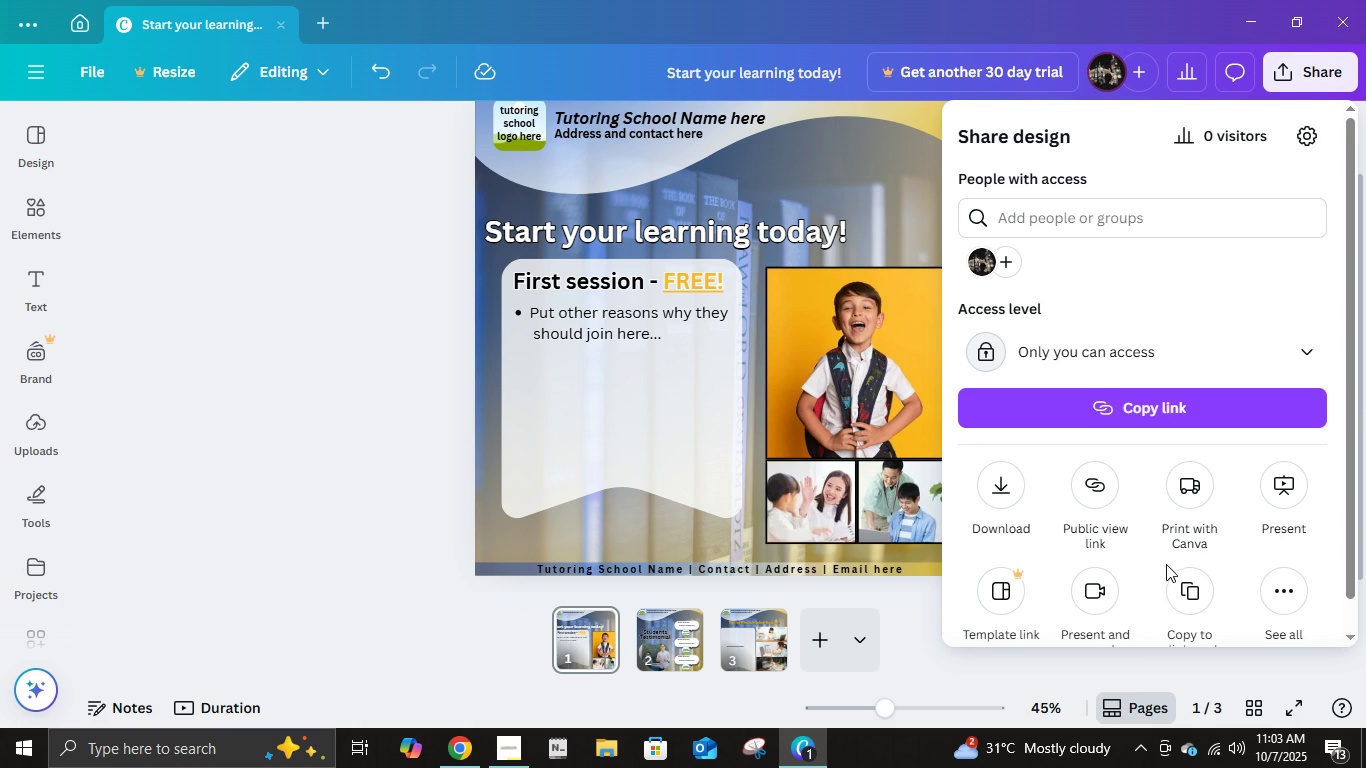 
scroll: coordinate [1194, 585], scroll_direction: down, amount: 1.0
 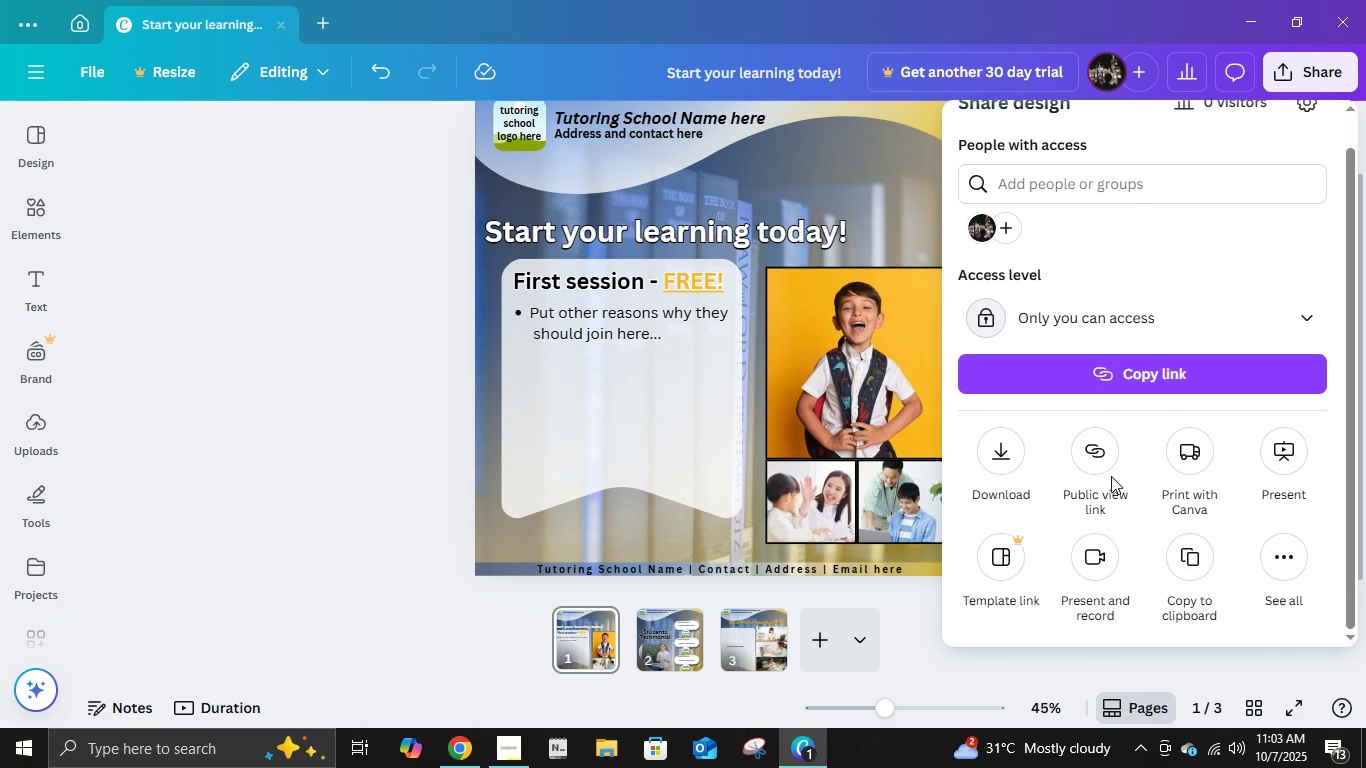 
left_click([1095, 455])
 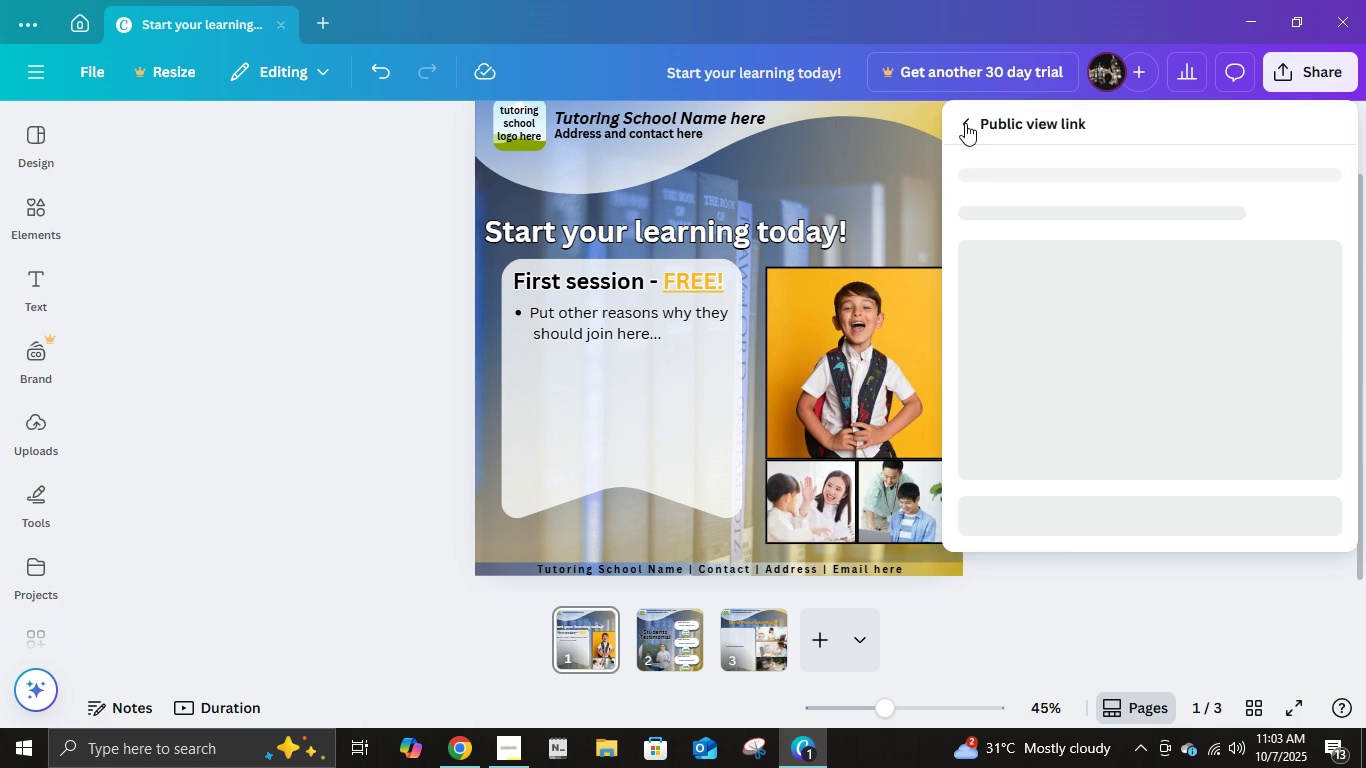 
left_click([965, 123])
 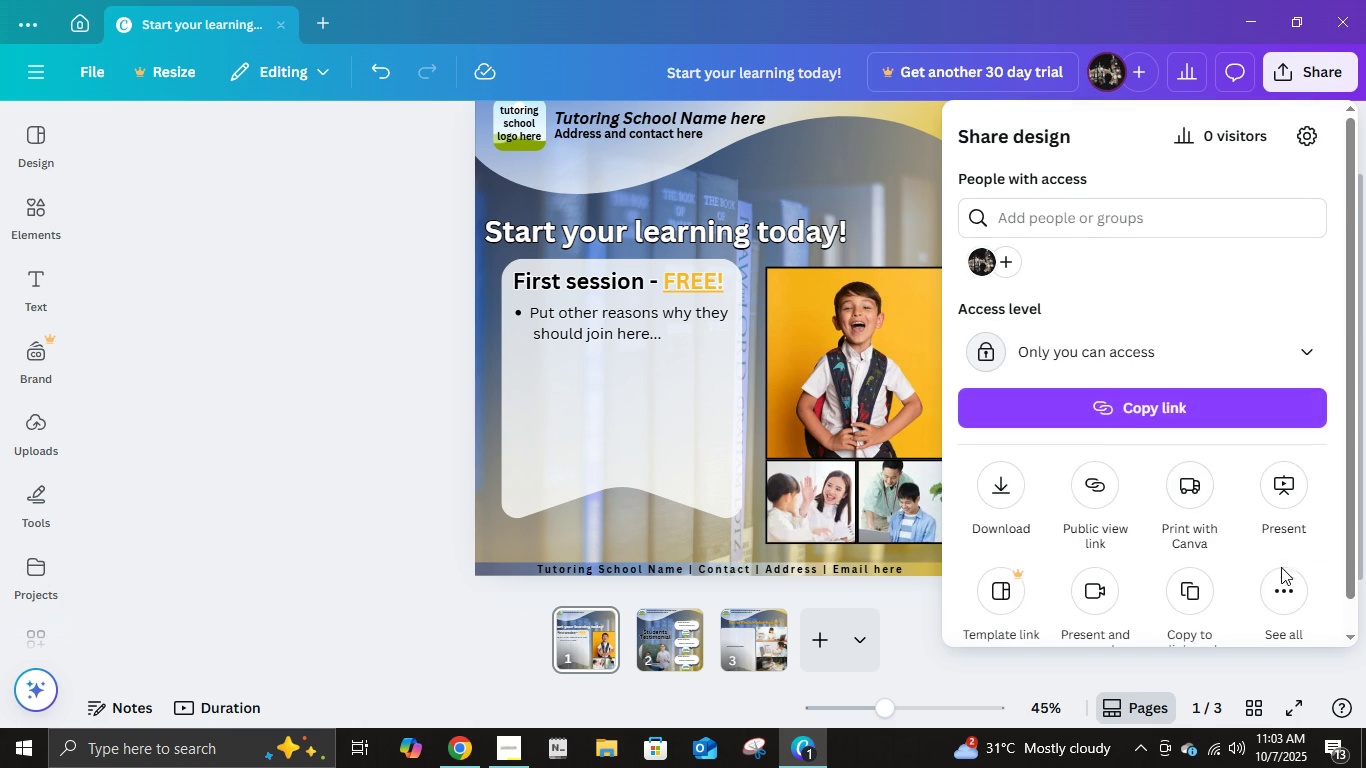 
left_click([1275, 588])
 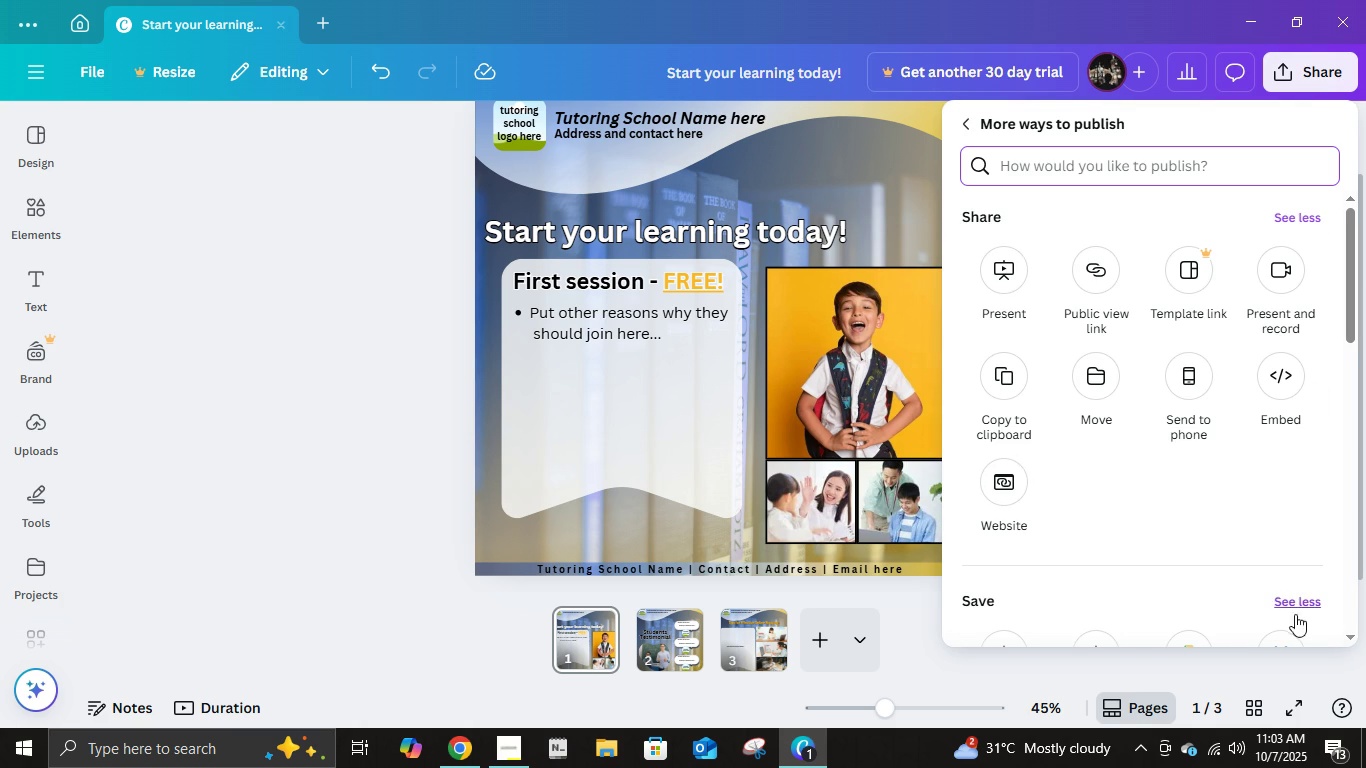 
left_click([1300, 604])
 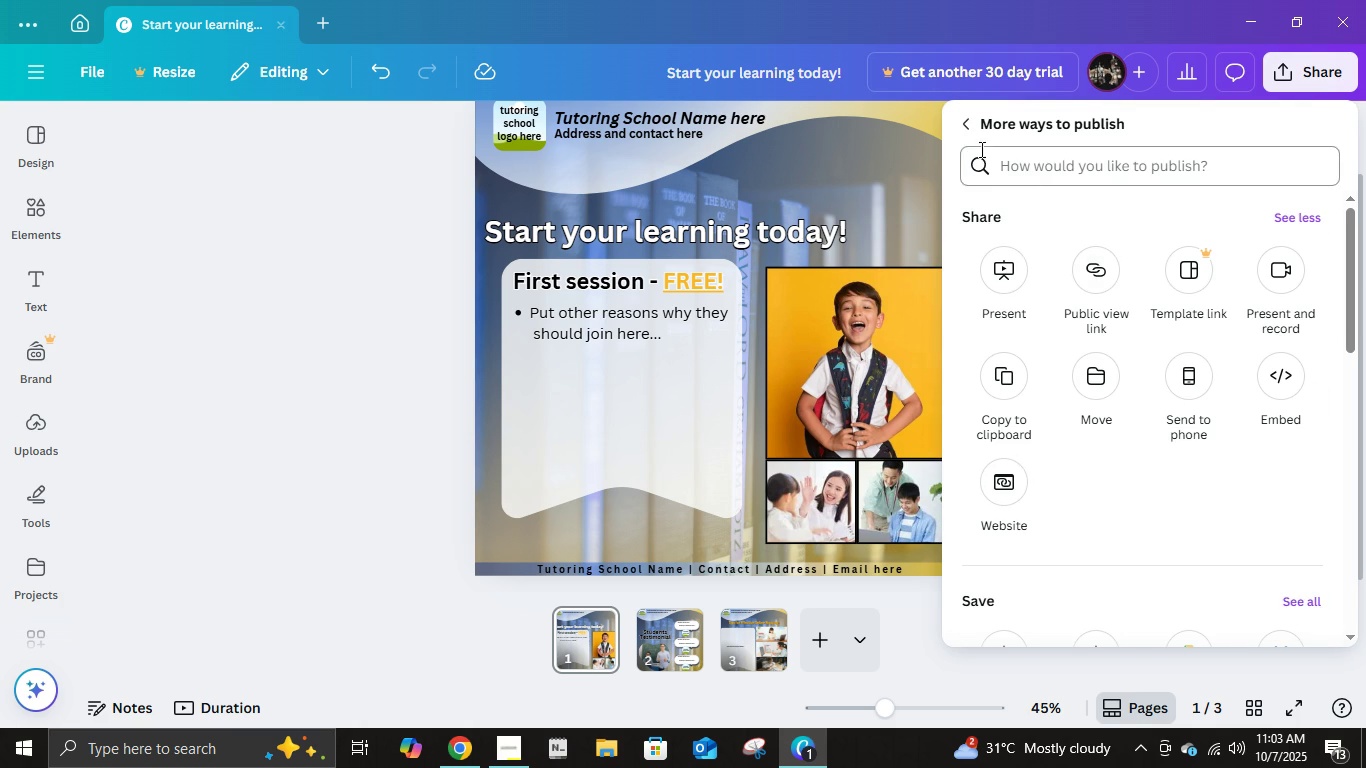 
scroll: coordinate [1258, 569], scroll_direction: down, amount: 5.0
 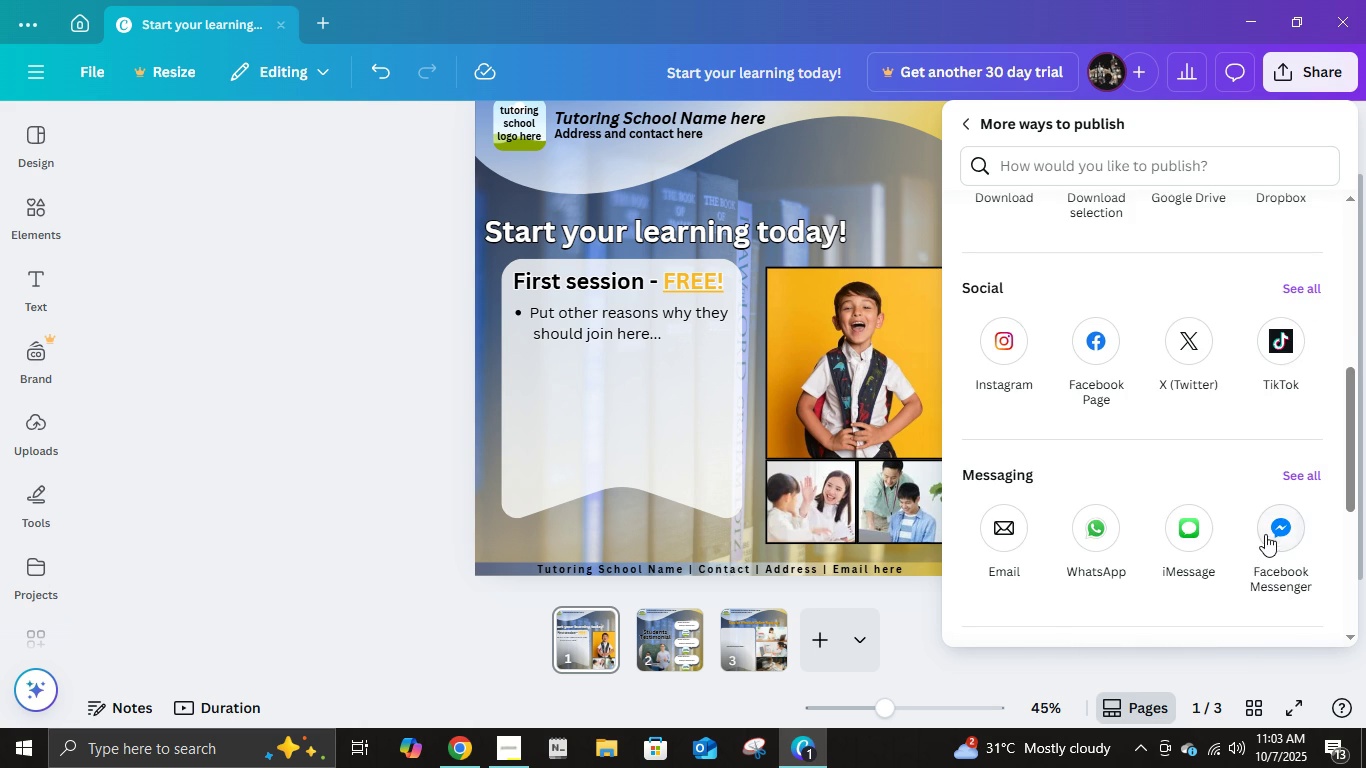 
scroll: coordinate [1265, 534], scroll_direction: up, amount: 1.0
 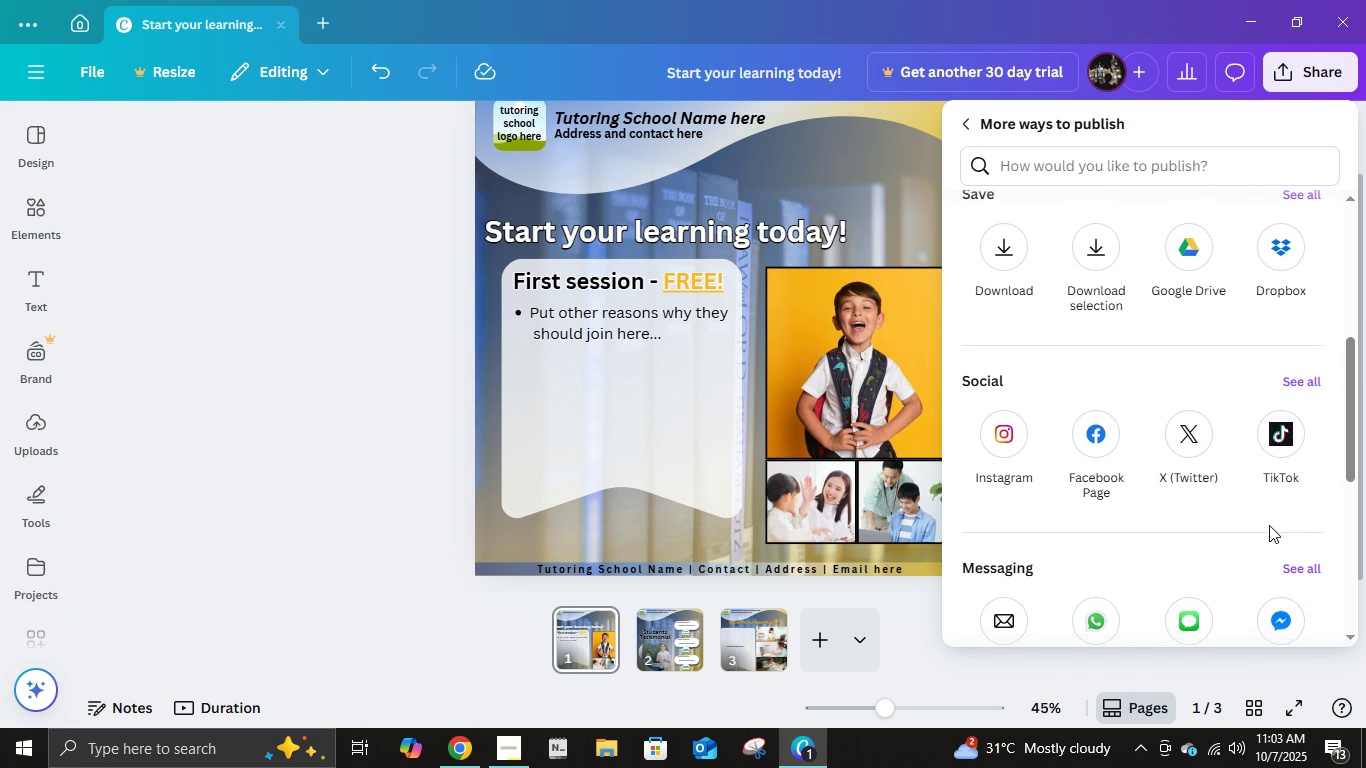 
scroll: coordinate [1269, 525], scroll_direction: down, amount: 5.0
 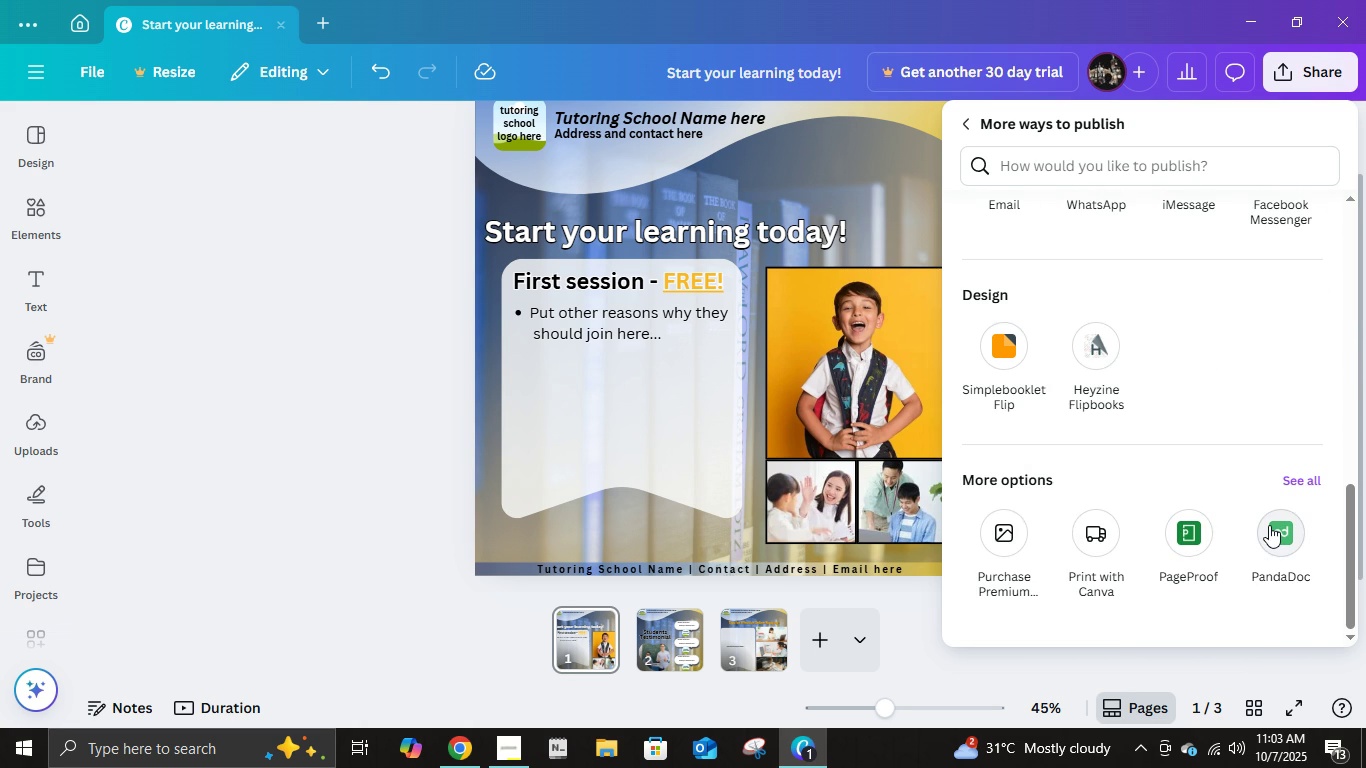 
scroll: coordinate [1269, 525], scroll_direction: up, amount: 5.0
 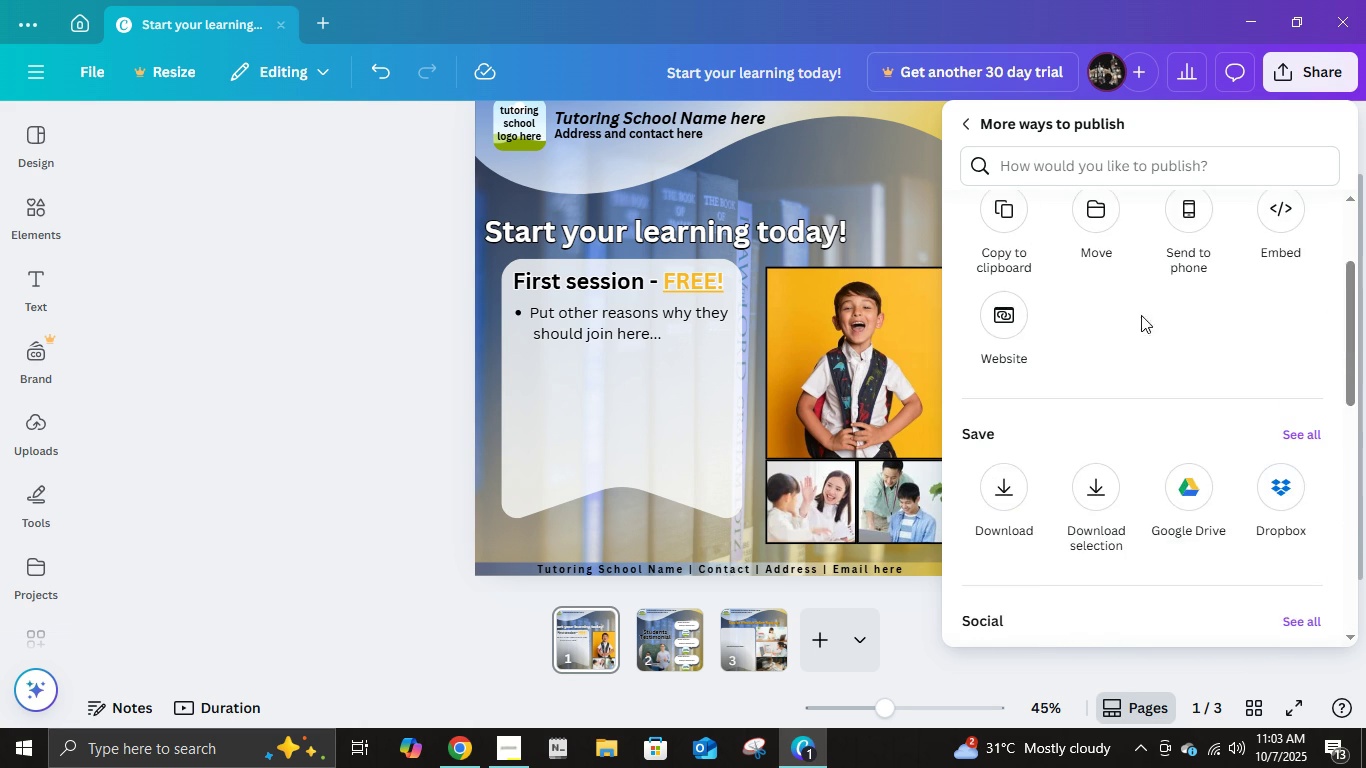 
scroll: coordinate [1215, 430], scroll_direction: down, amount: 7.0
 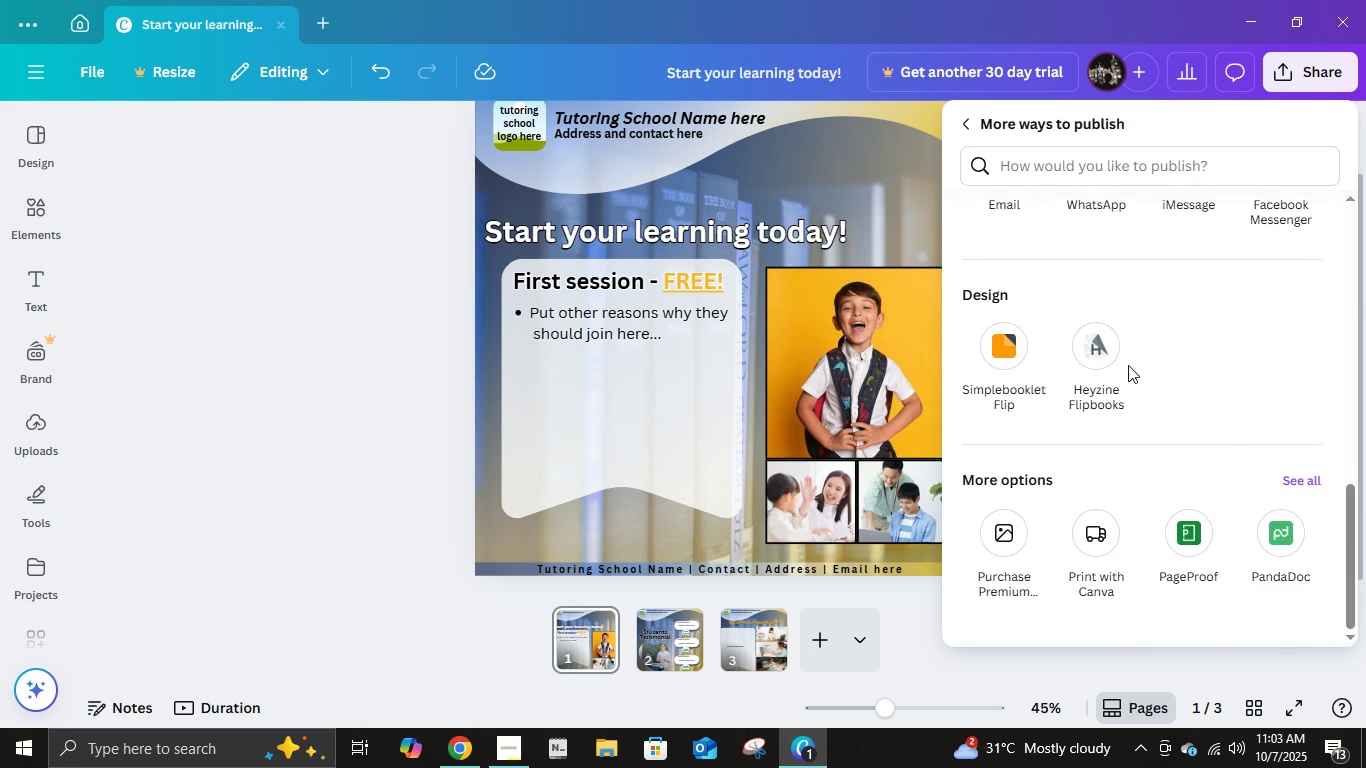 
scroll: coordinate [1118, 355], scroll_direction: up, amount: 4.0
 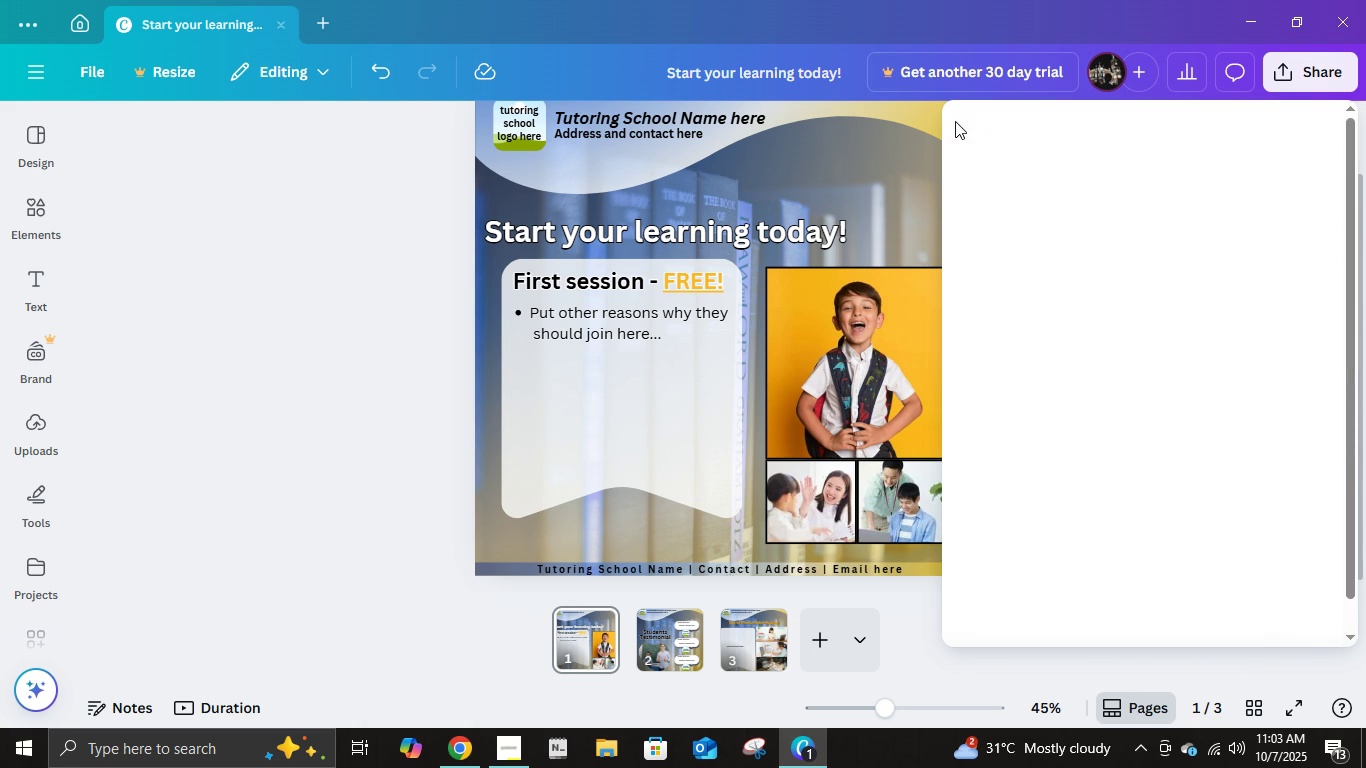 
left_click([955, 121])
 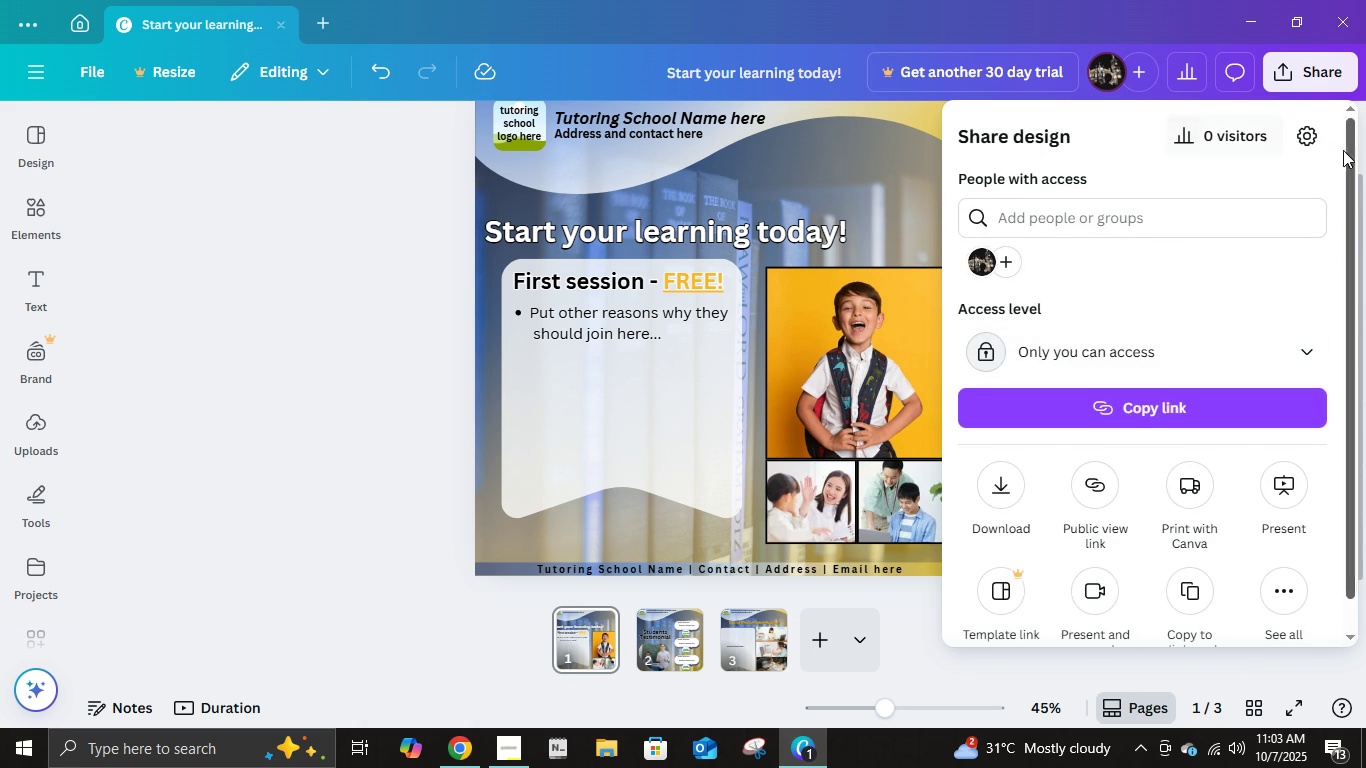 
left_click([1311, 138])
 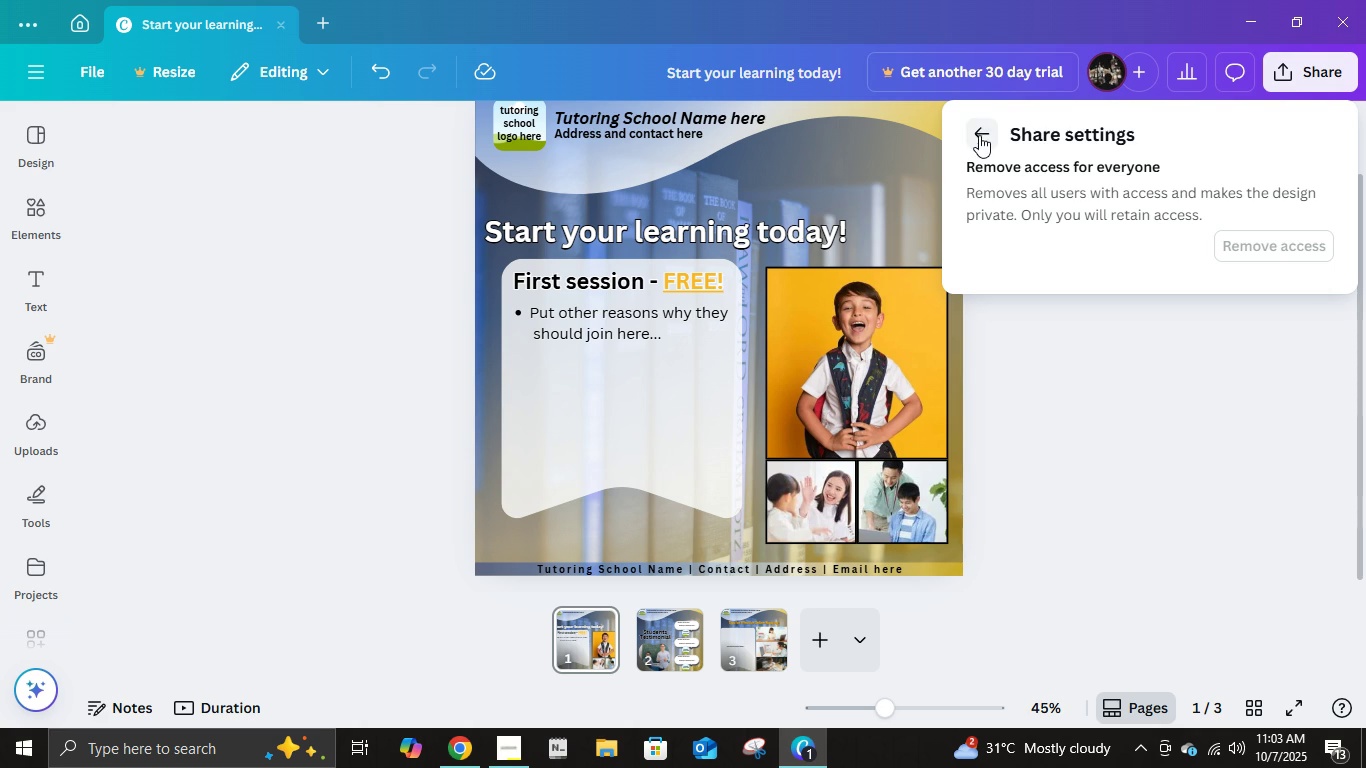 
left_click([977, 135])
 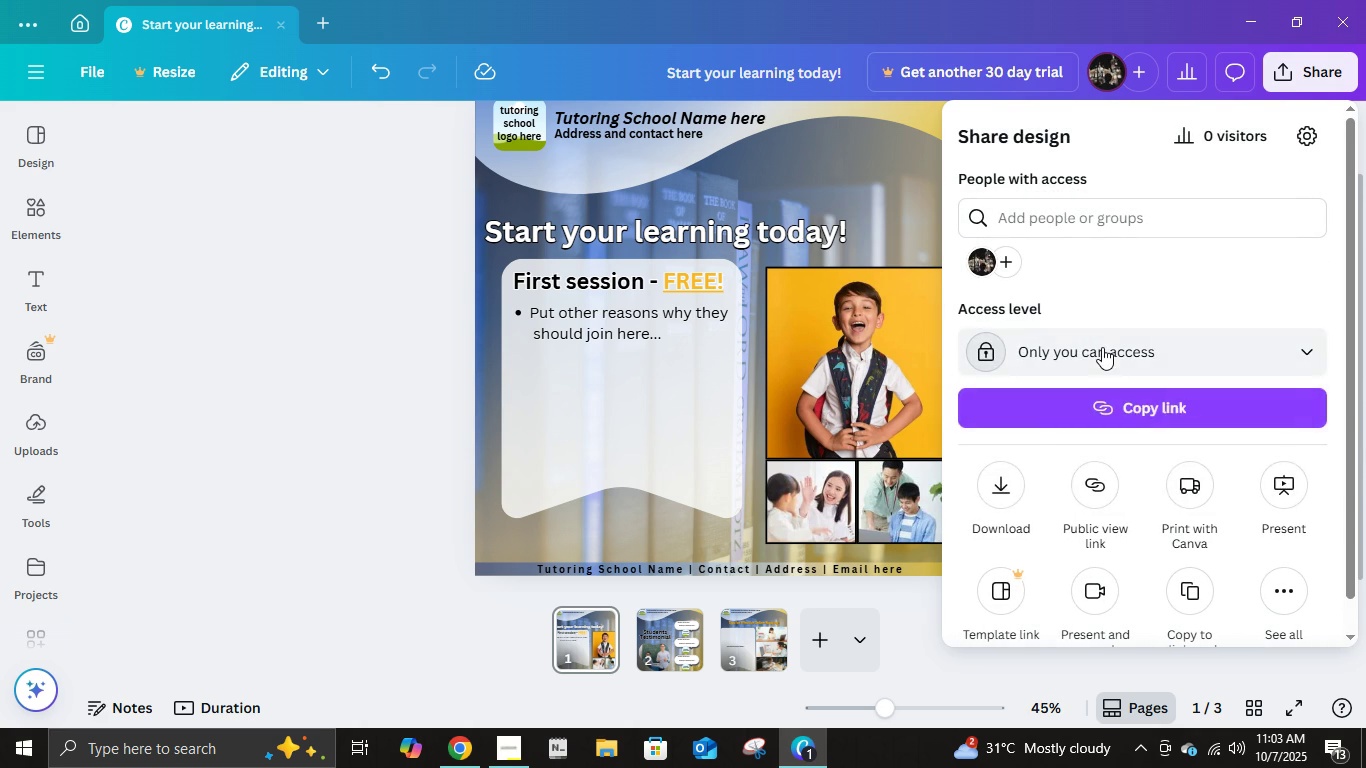 
double_click([1102, 347])
 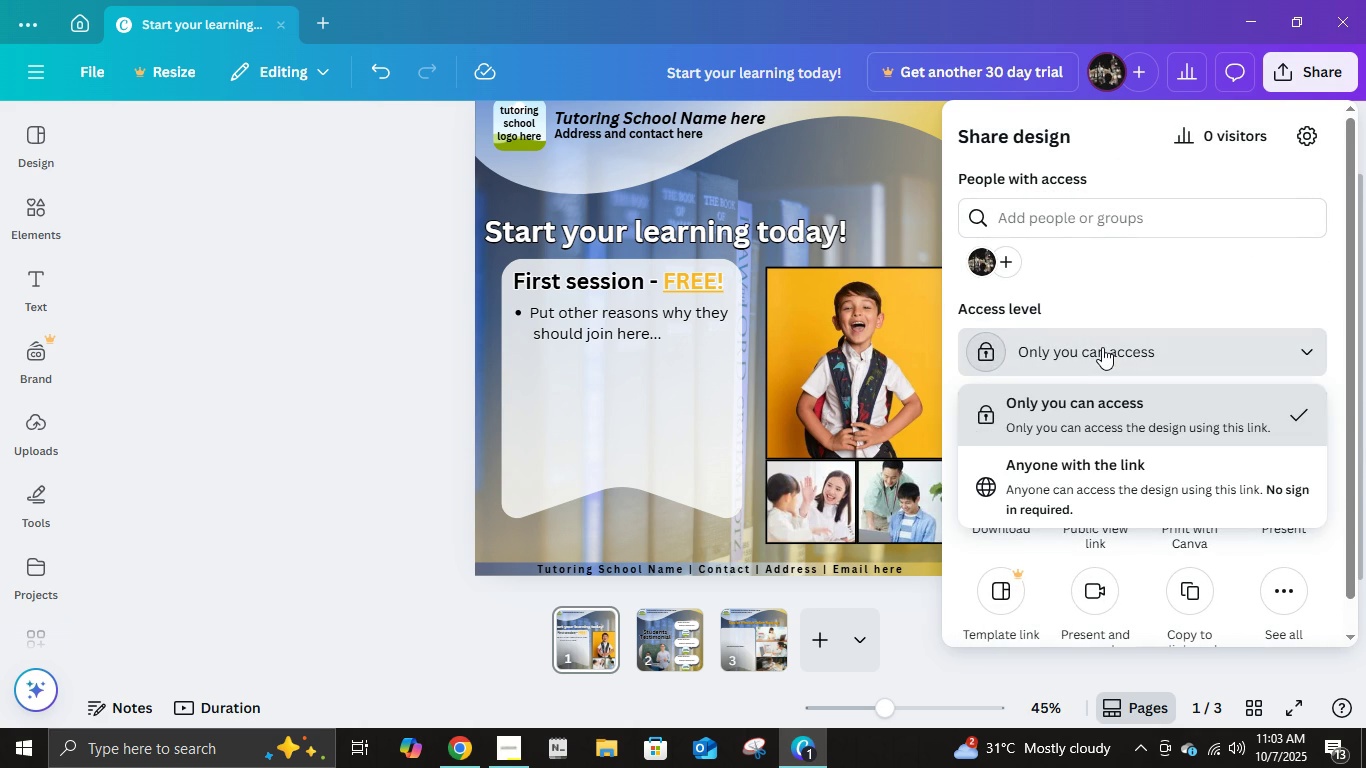 
triple_click([1102, 347])
 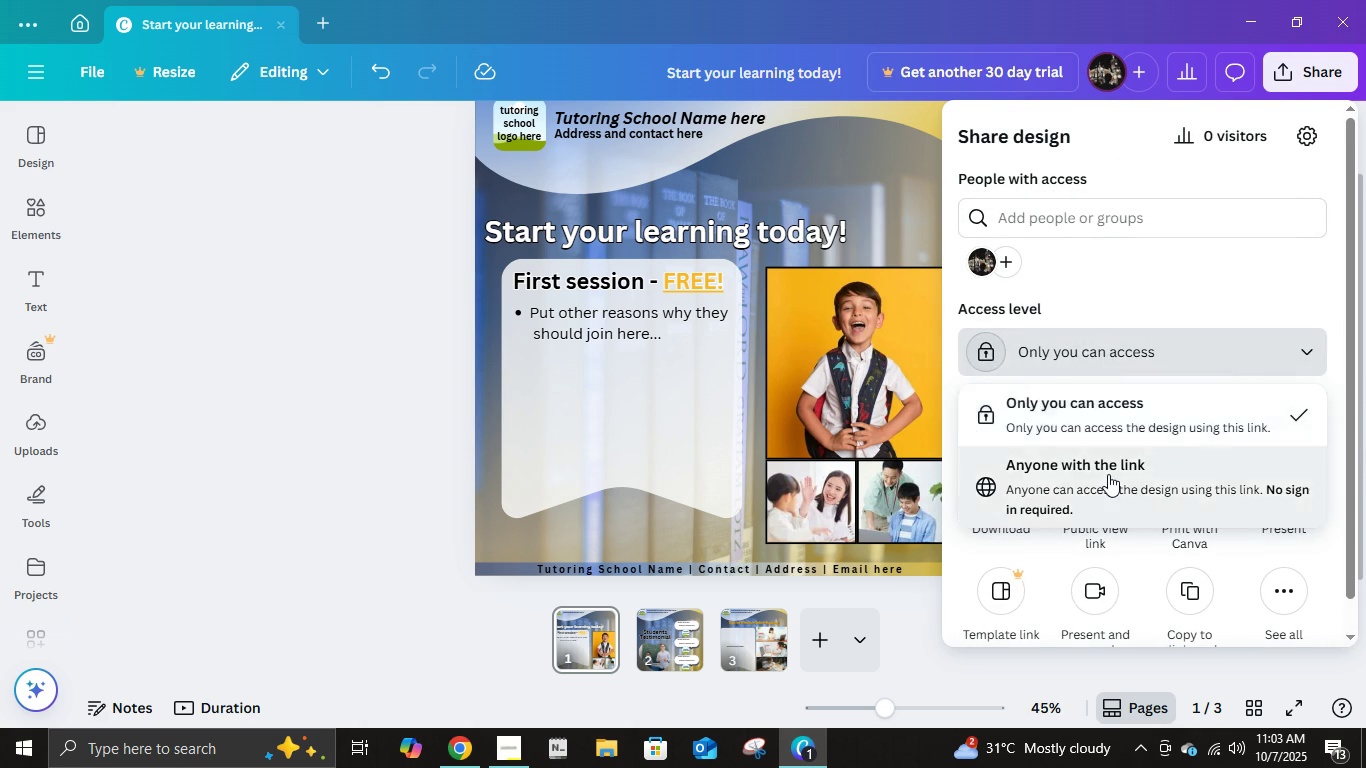 
left_click([1108, 474])
 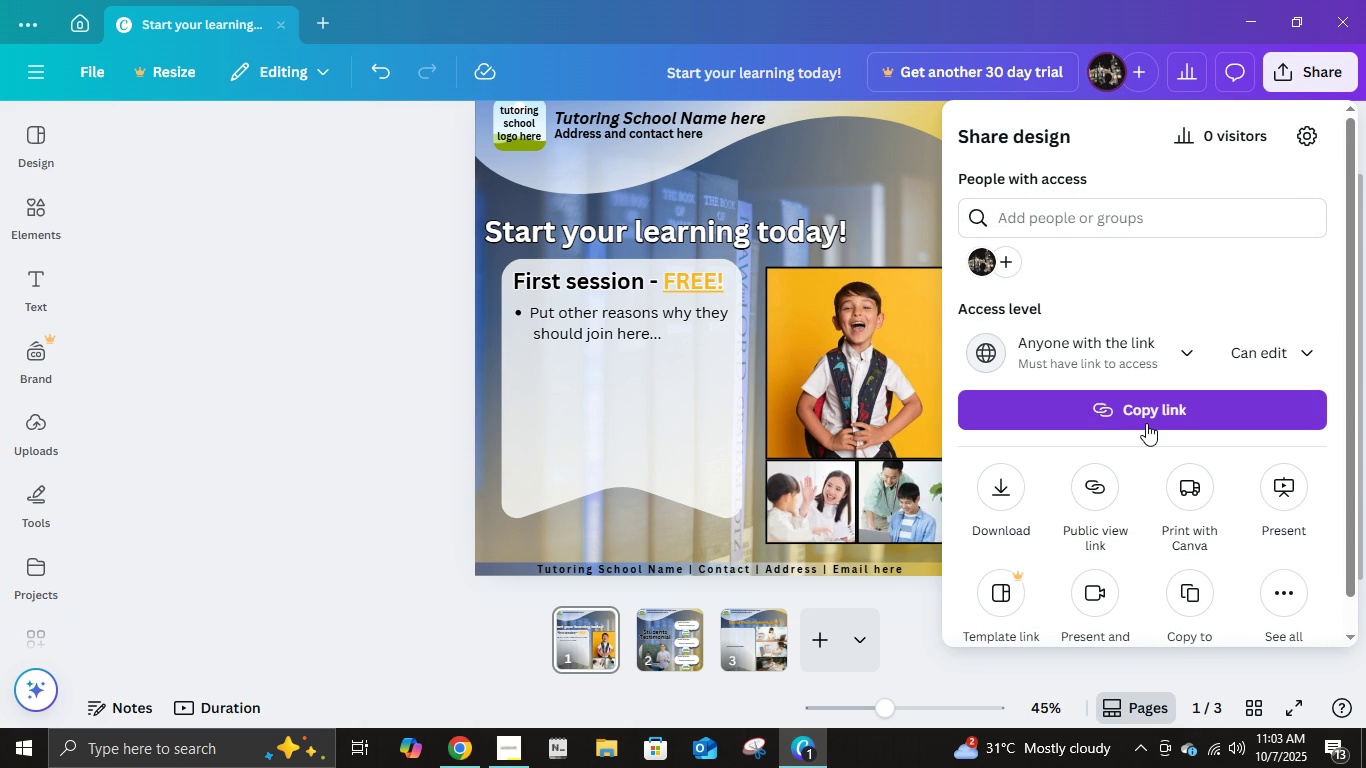 
left_click([1146, 423])
 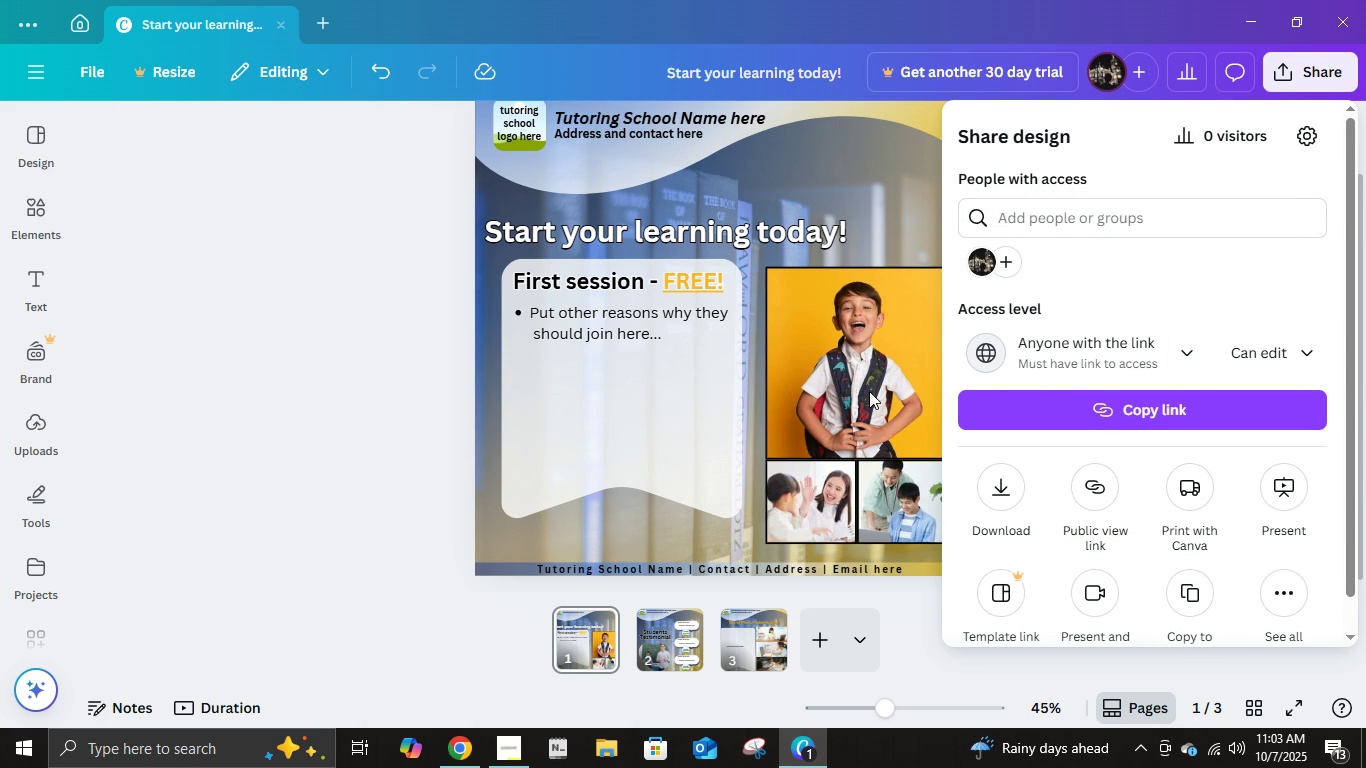 
wait(10.77)
 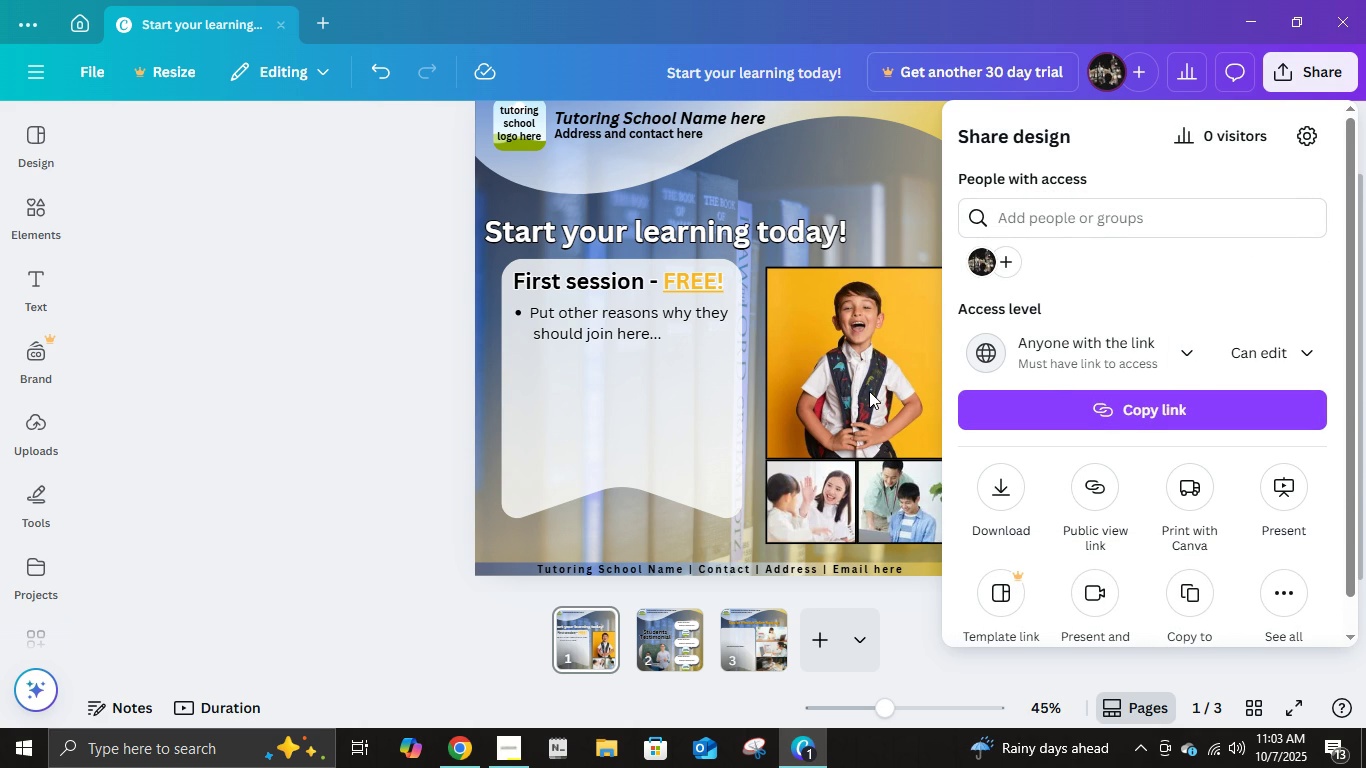 
scroll: coordinate [1157, 515], scroll_direction: down, amount: 2.0
 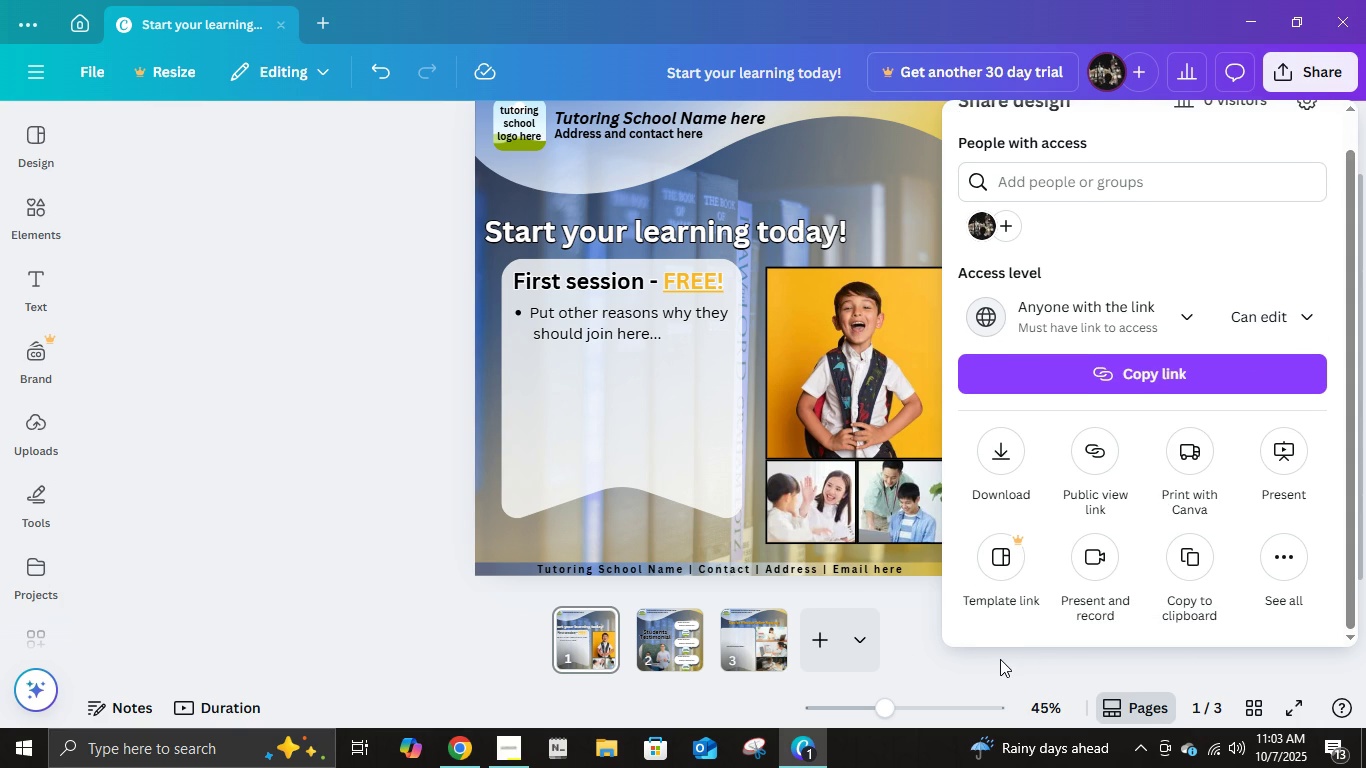 
left_click([1000, 659])